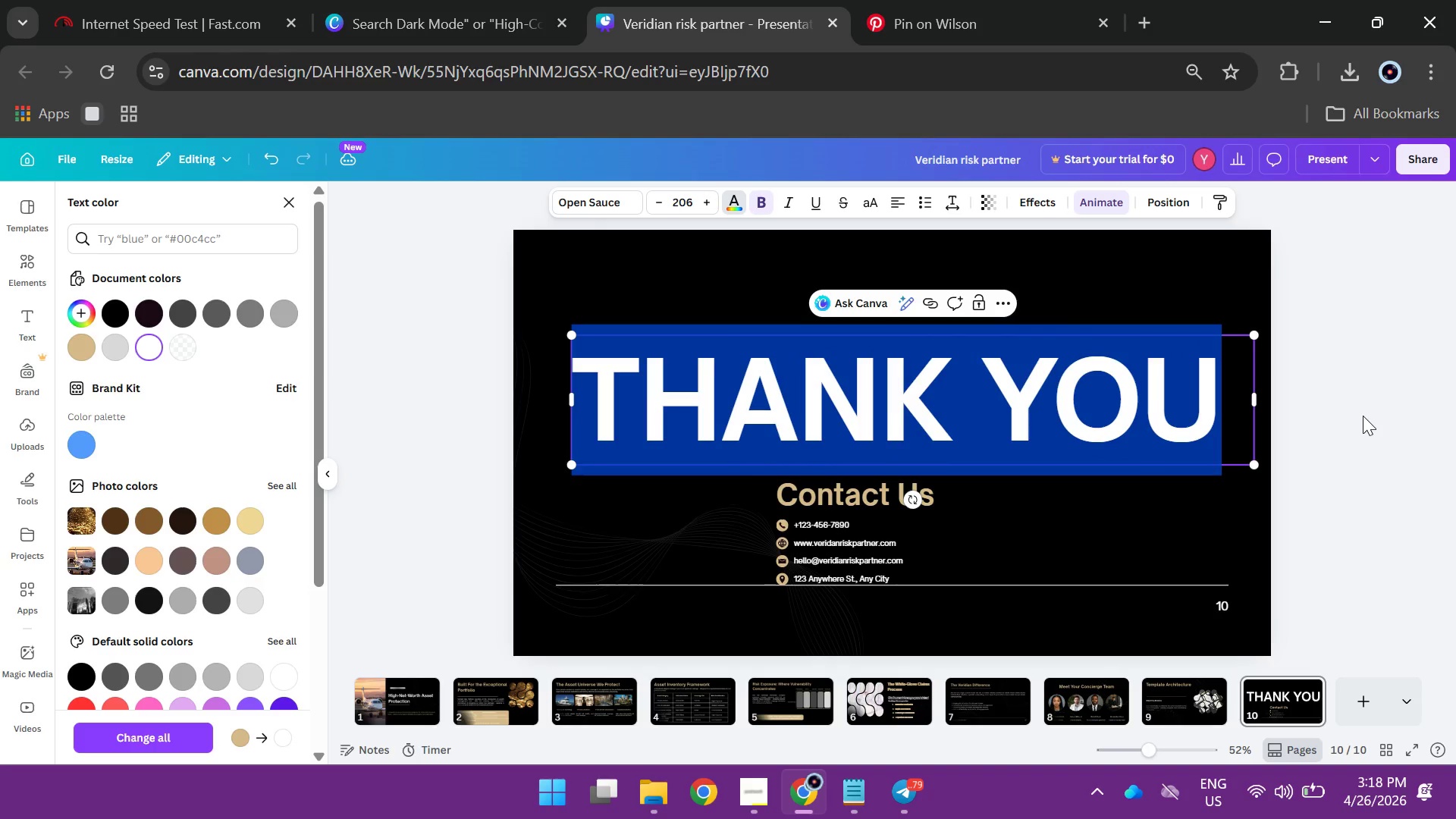 
left_click([1363, 416])
 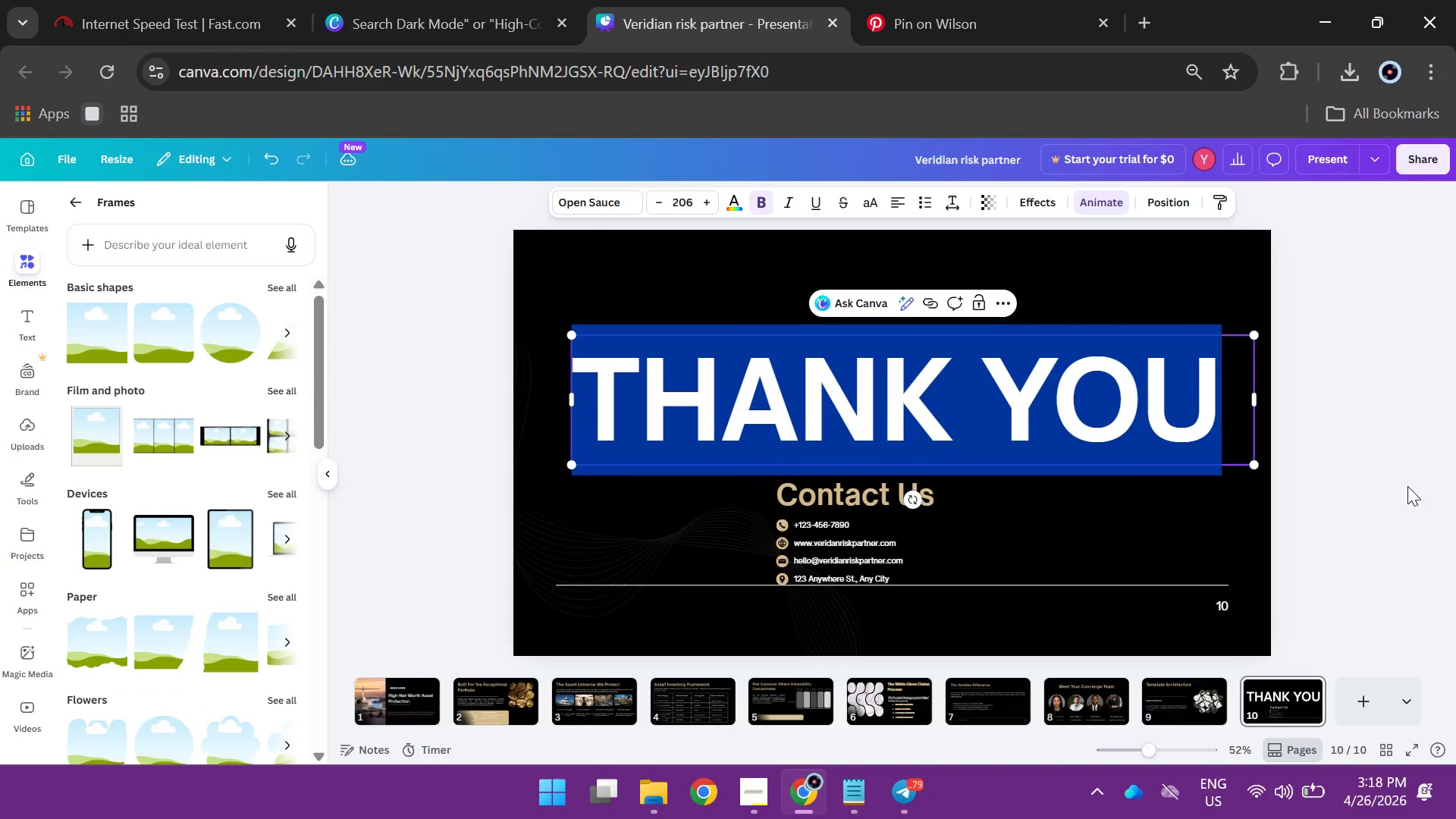 
left_click([1407, 486])
 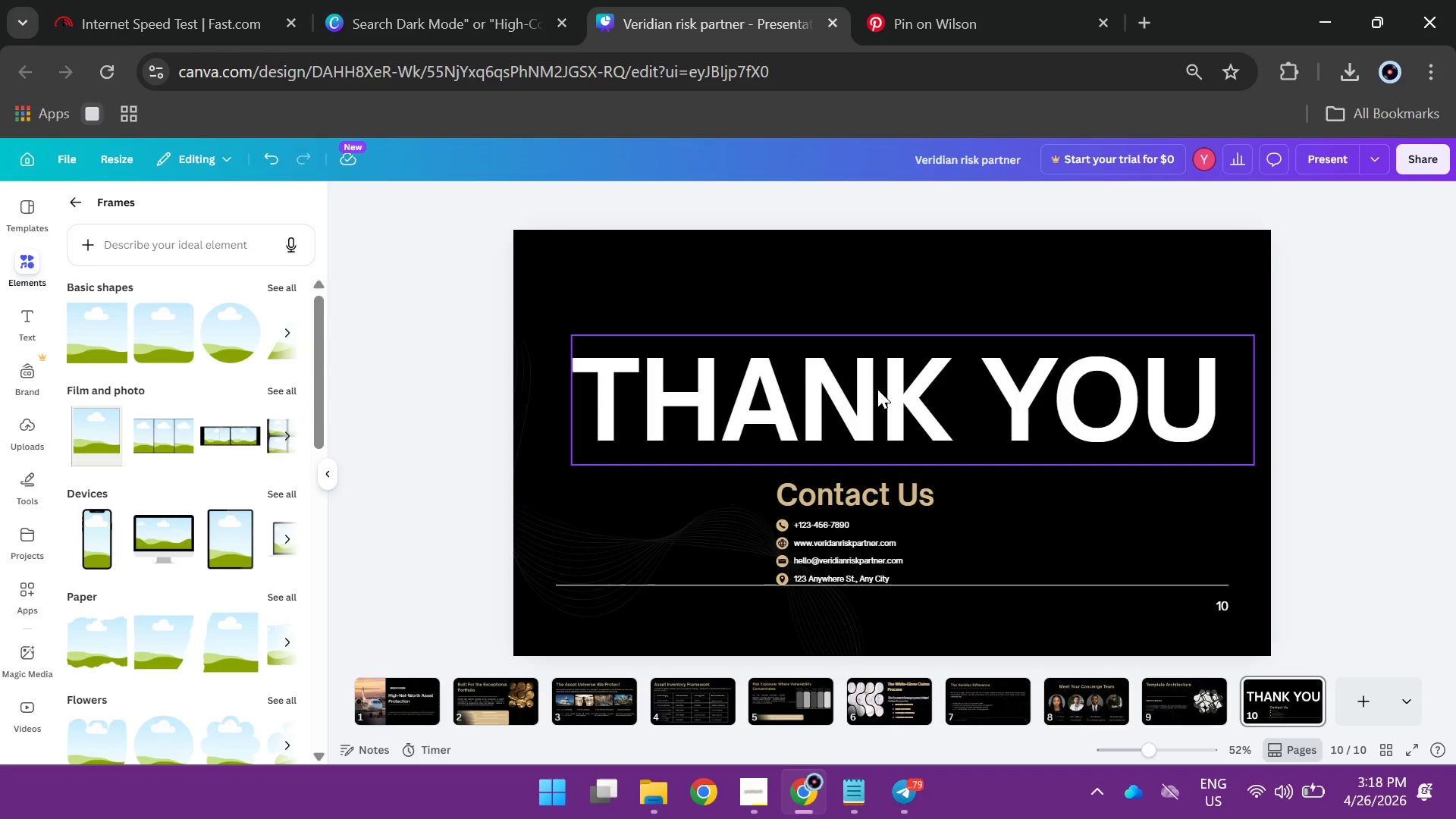 
left_click_drag(start_coordinate=[877, 389], to_coordinate=[877, 400])
 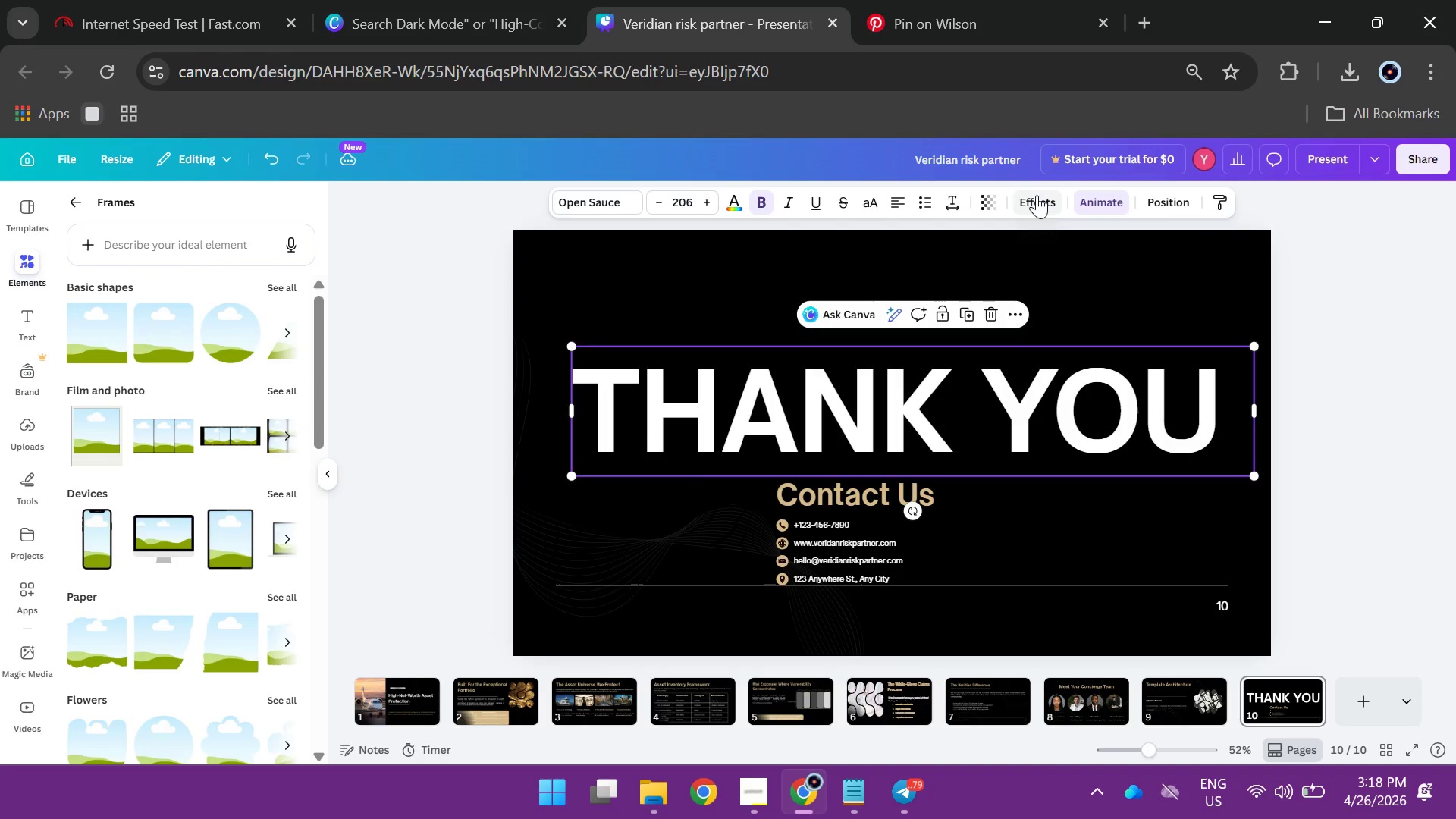 
left_click([1037, 195])
 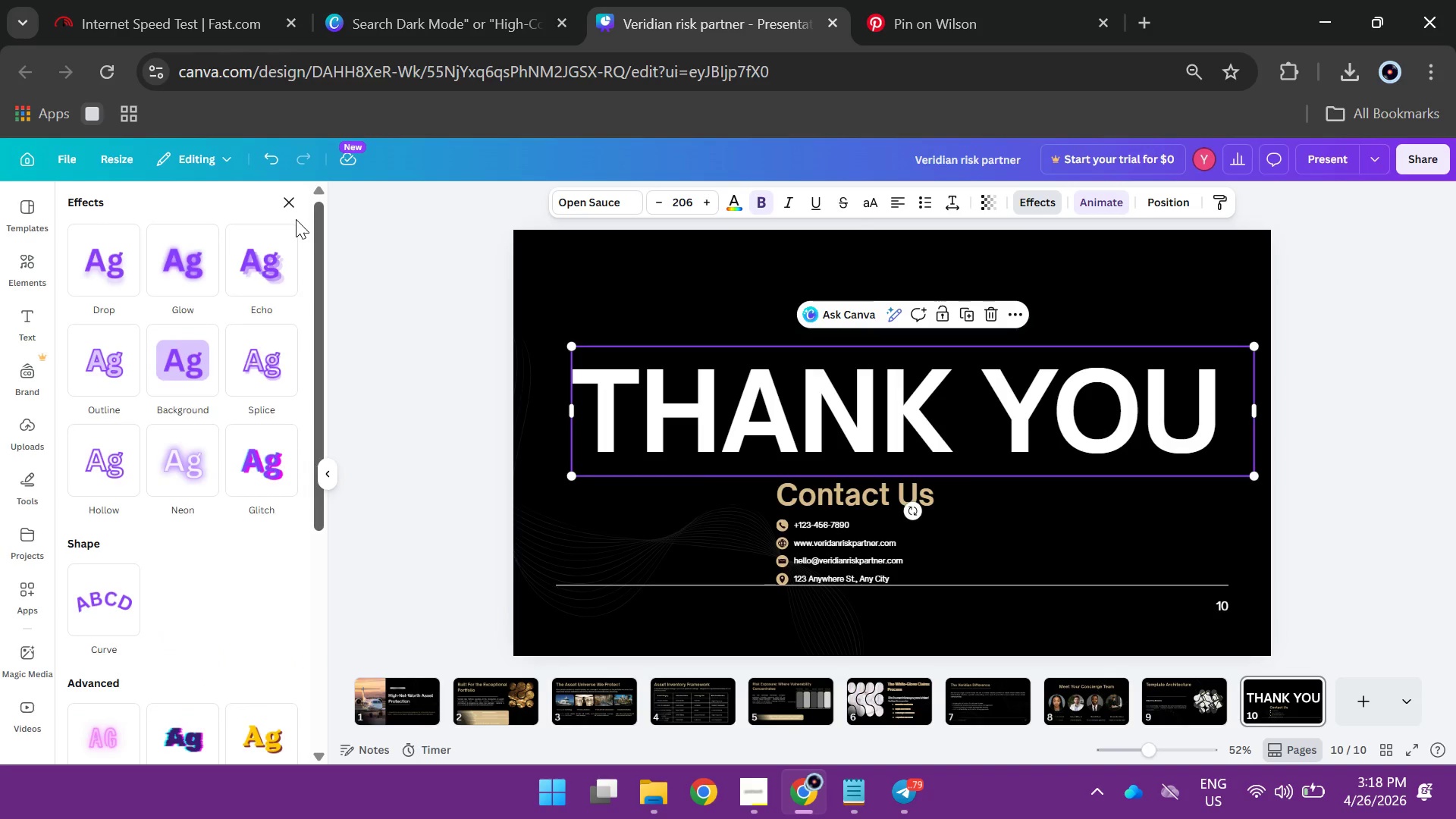 
left_click([258, 261])
 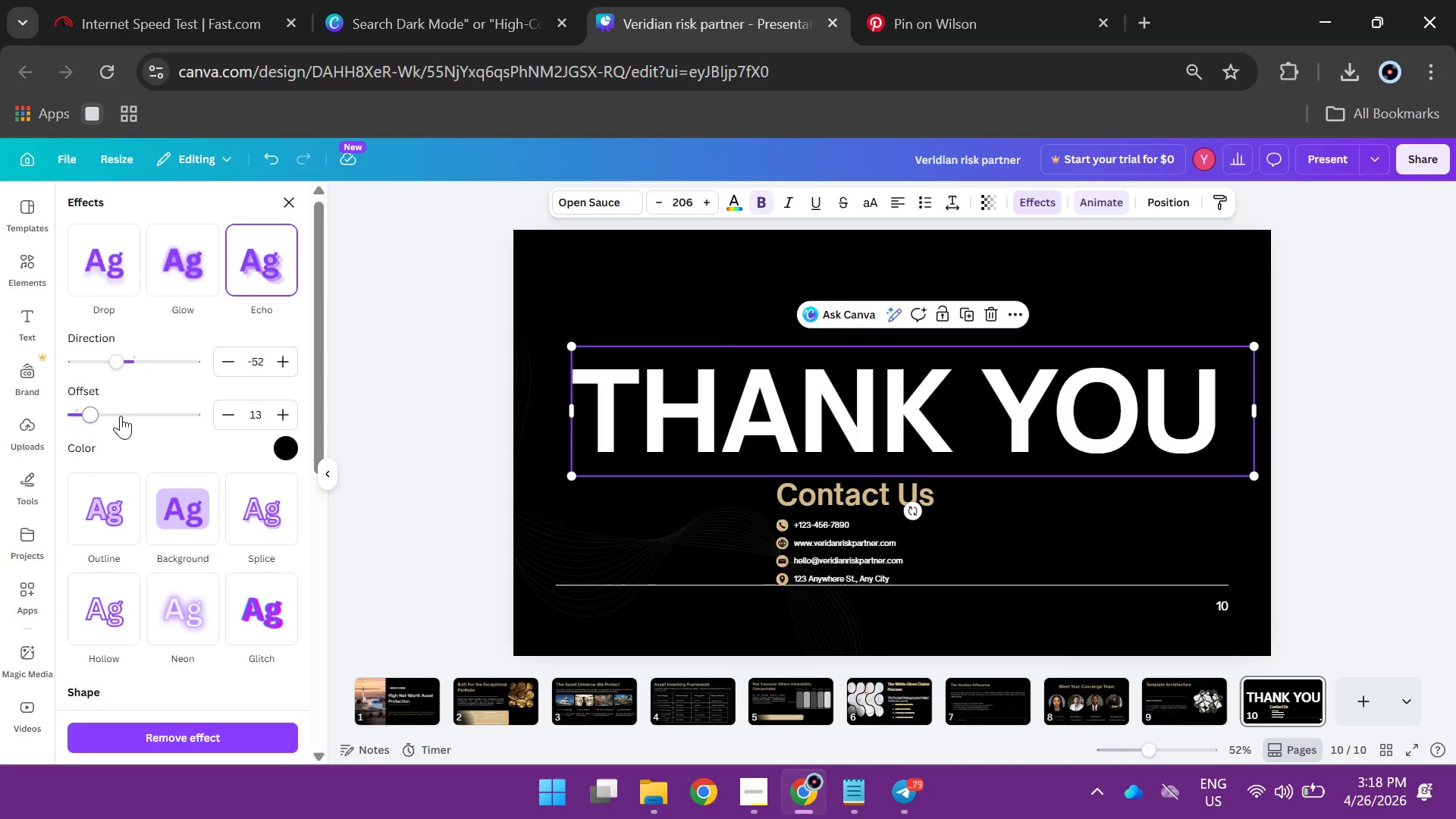 
left_click([292, 445])
 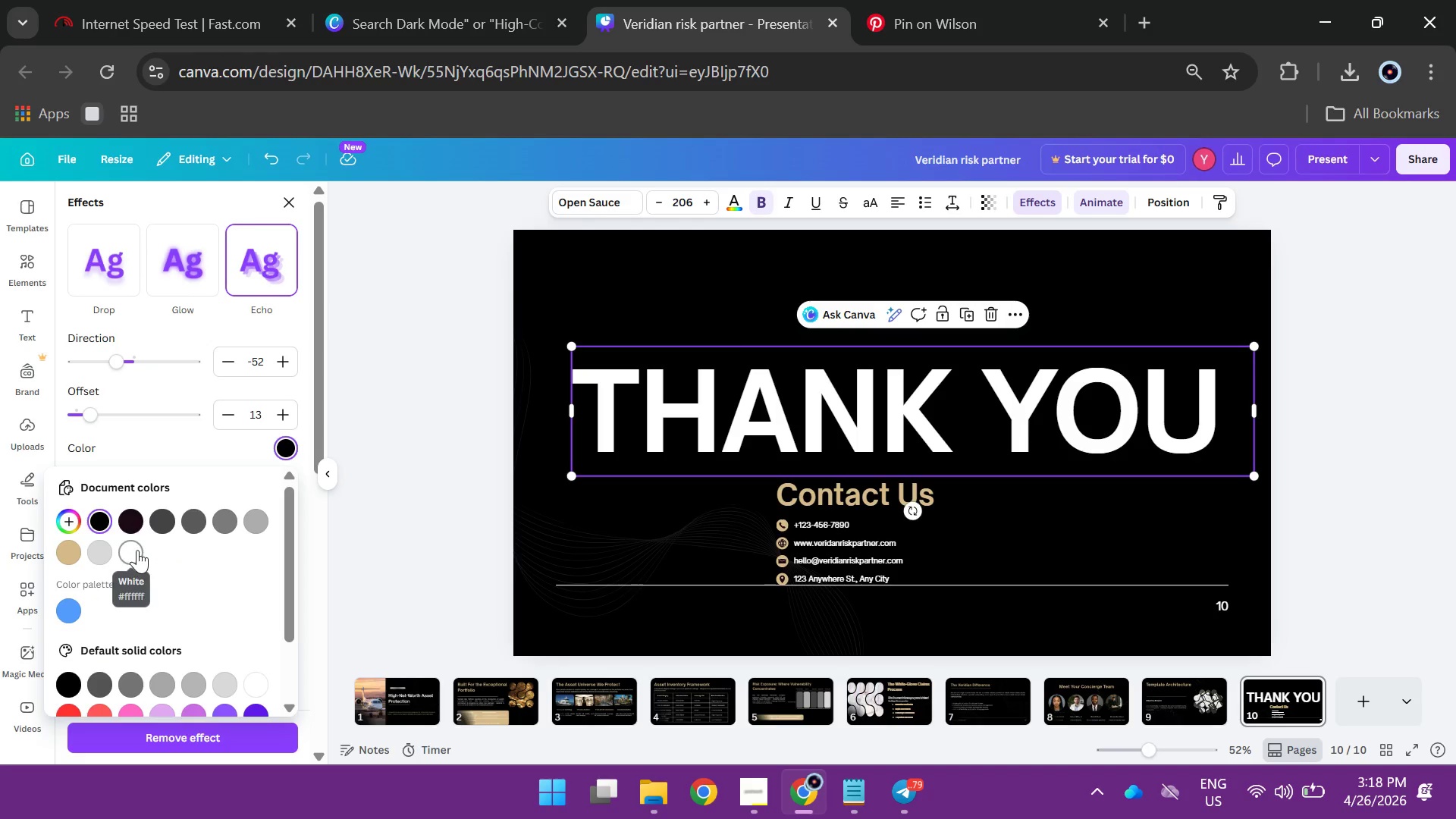 
left_click([137, 550])
 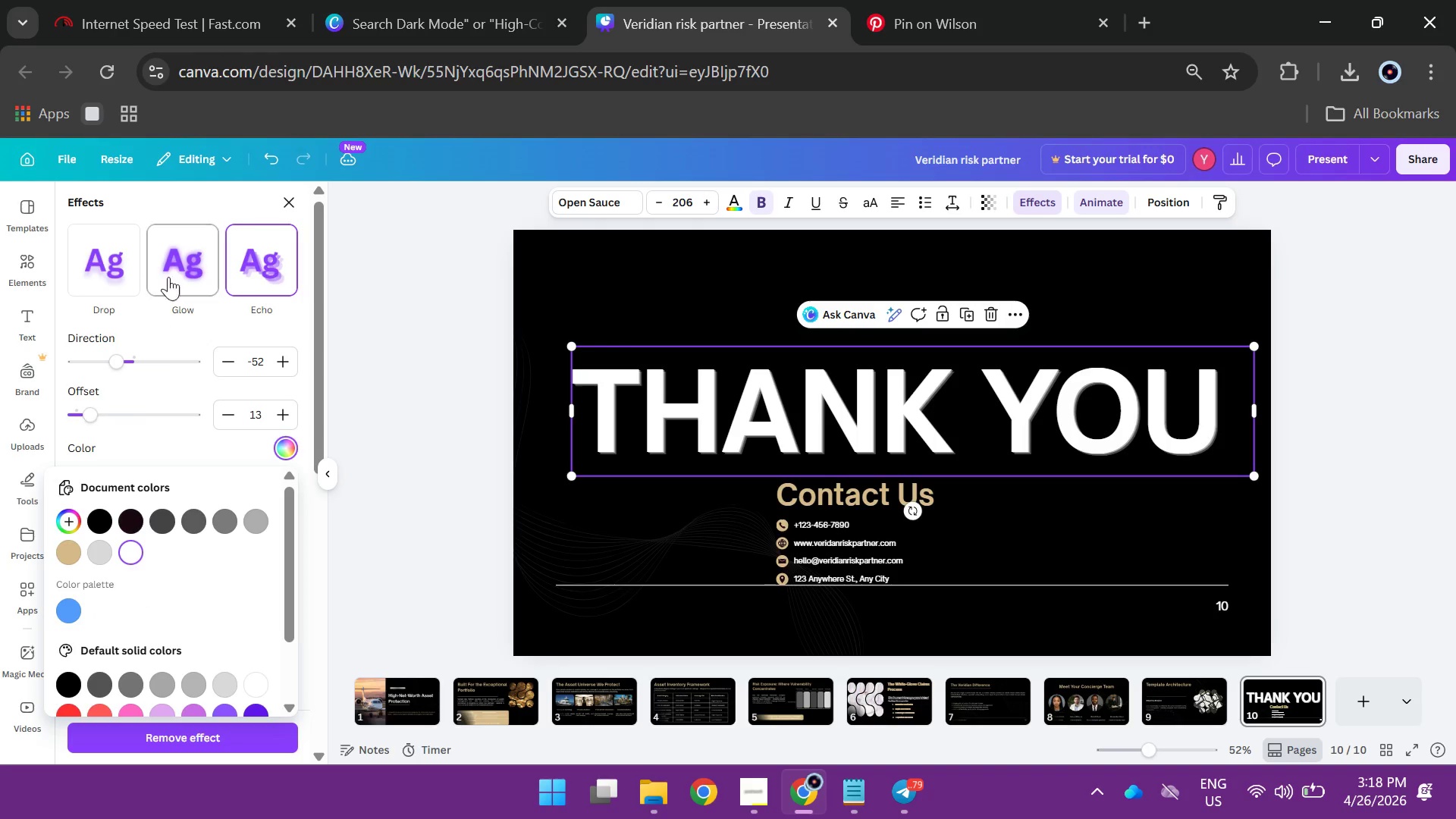 
left_click([180, 265])
 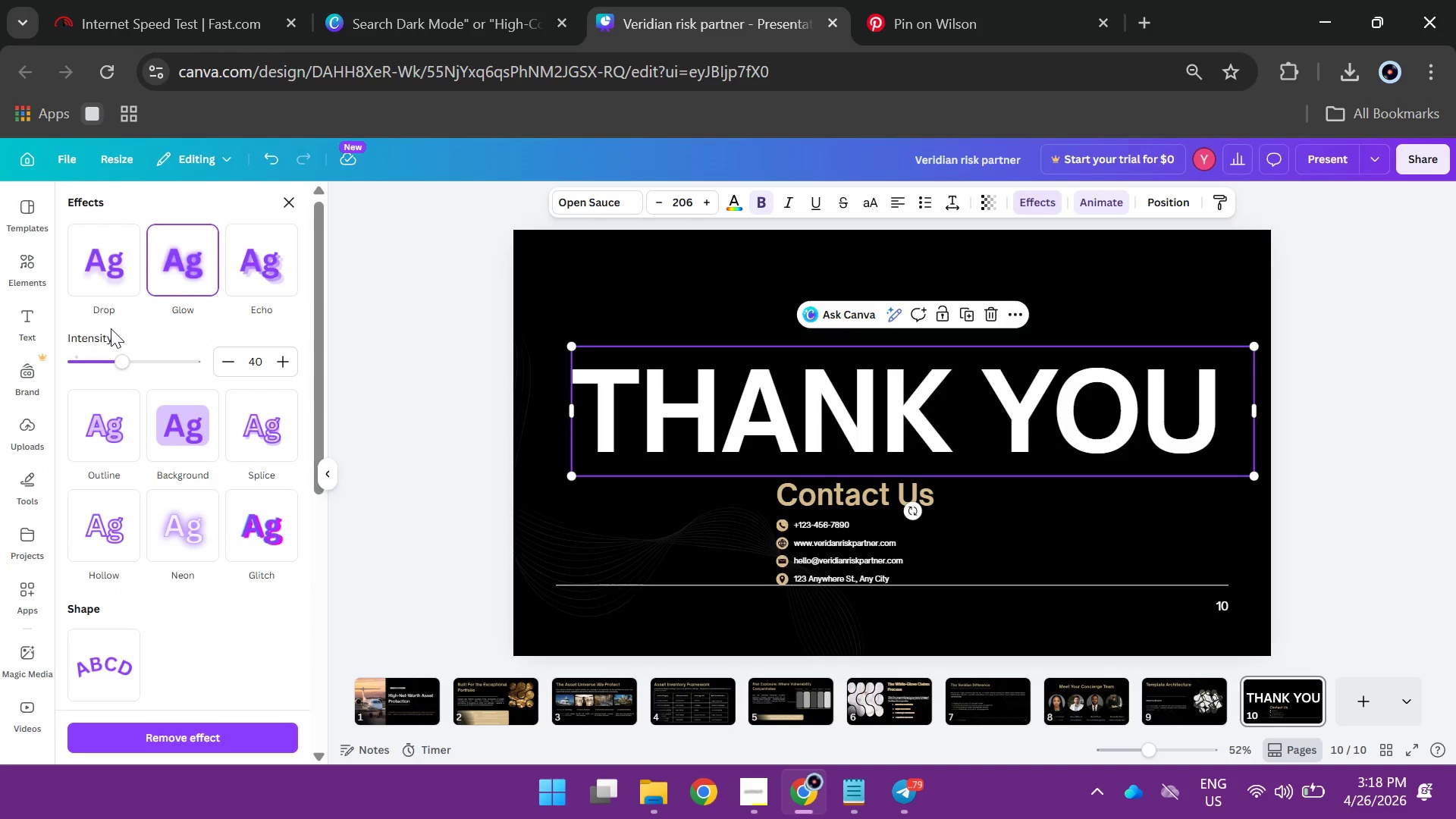 
left_click_drag(start_coordinate=[119, 359], to_coordinate=[164, 355])
 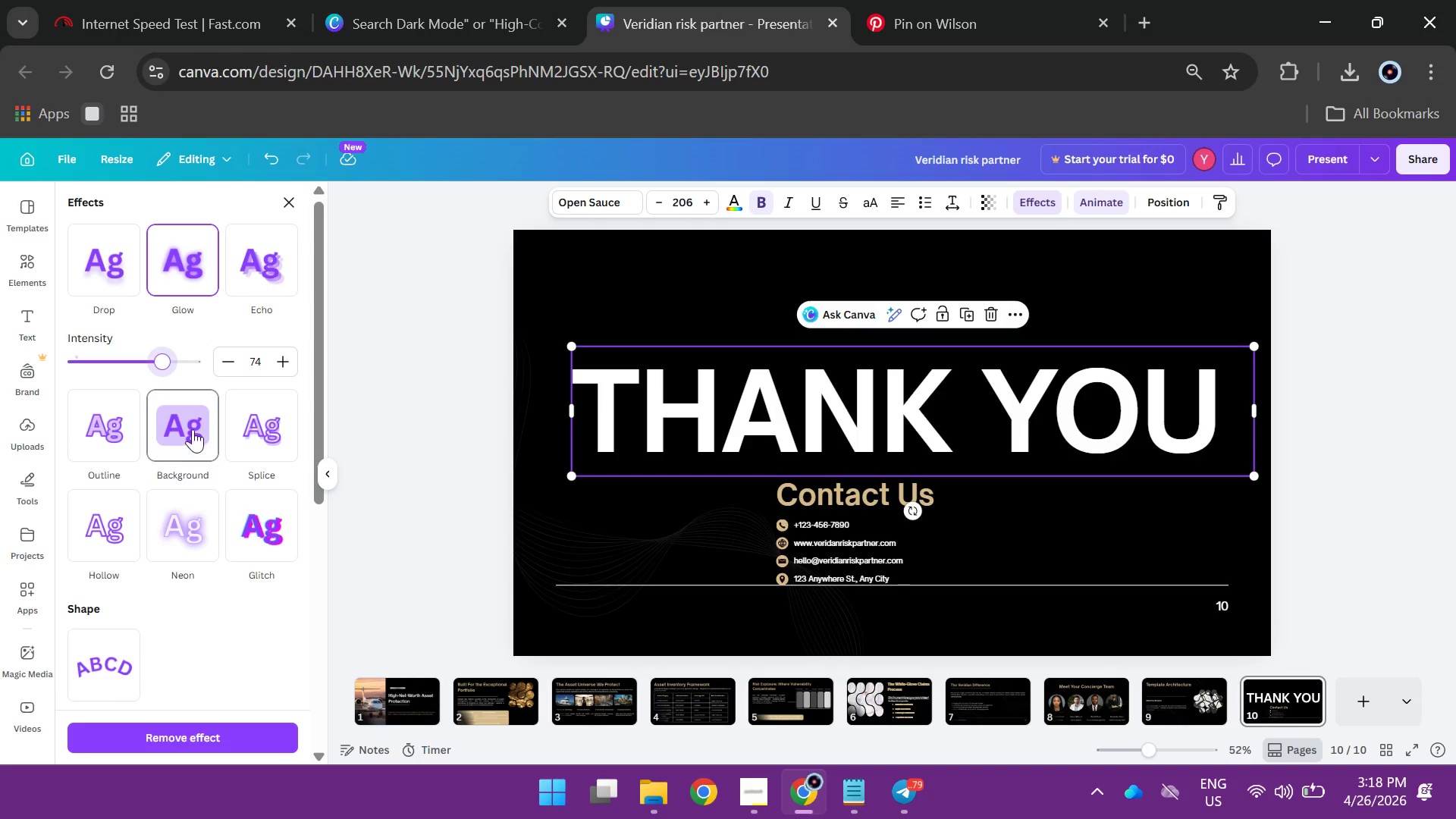 
left_click([193, 429])
 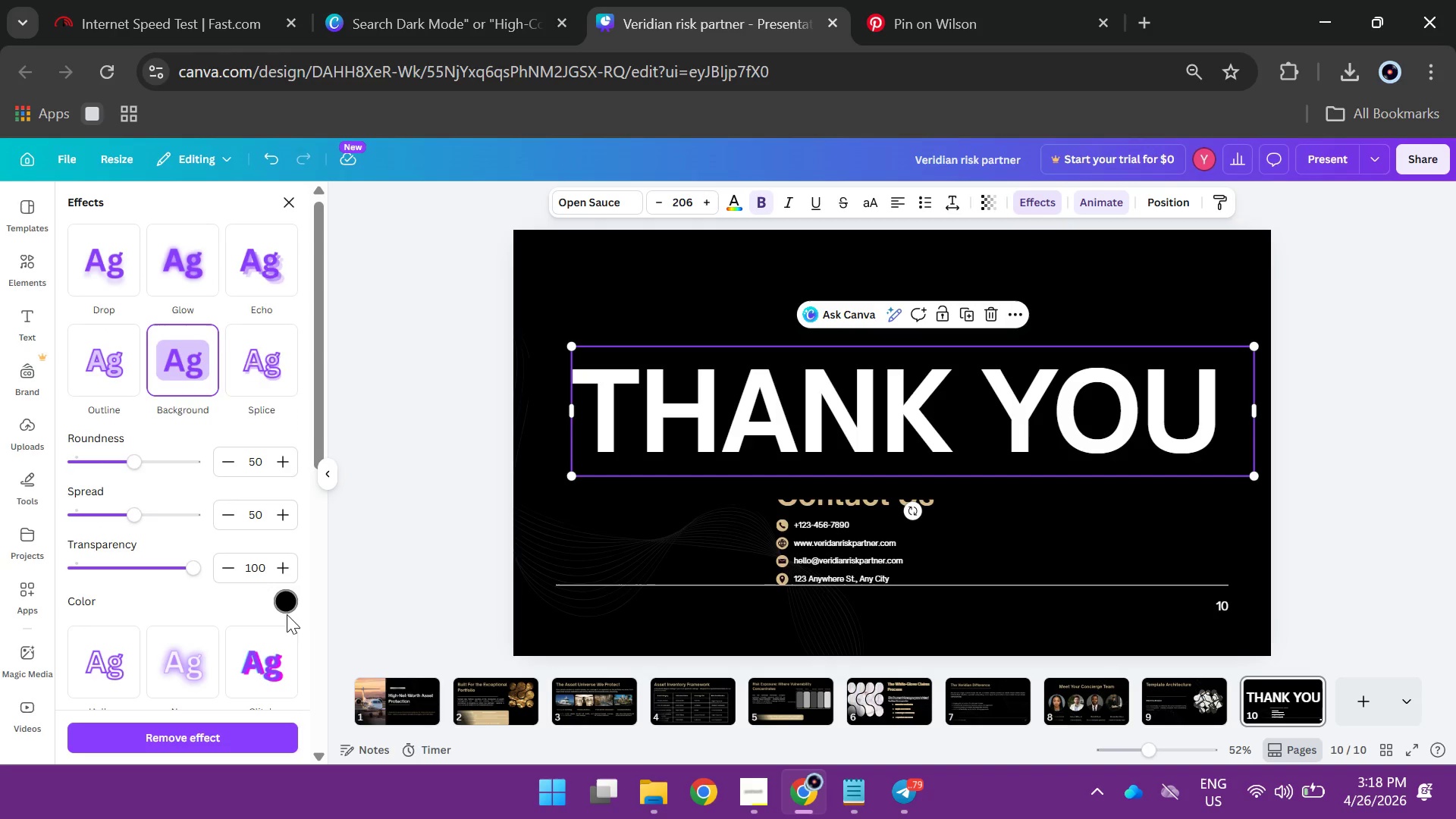 
left_click([295, 605])
 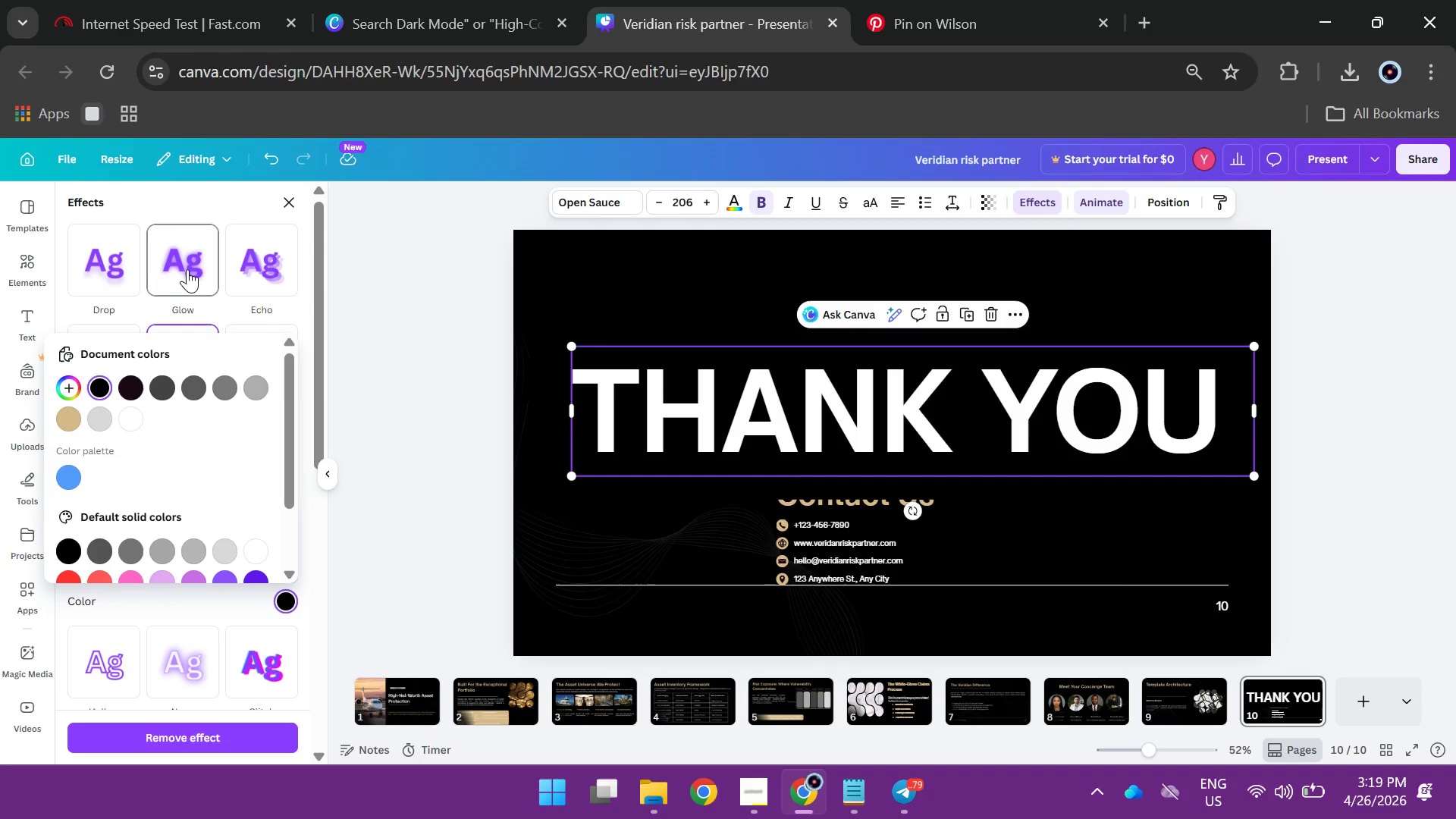 
left_click([189, 267])
 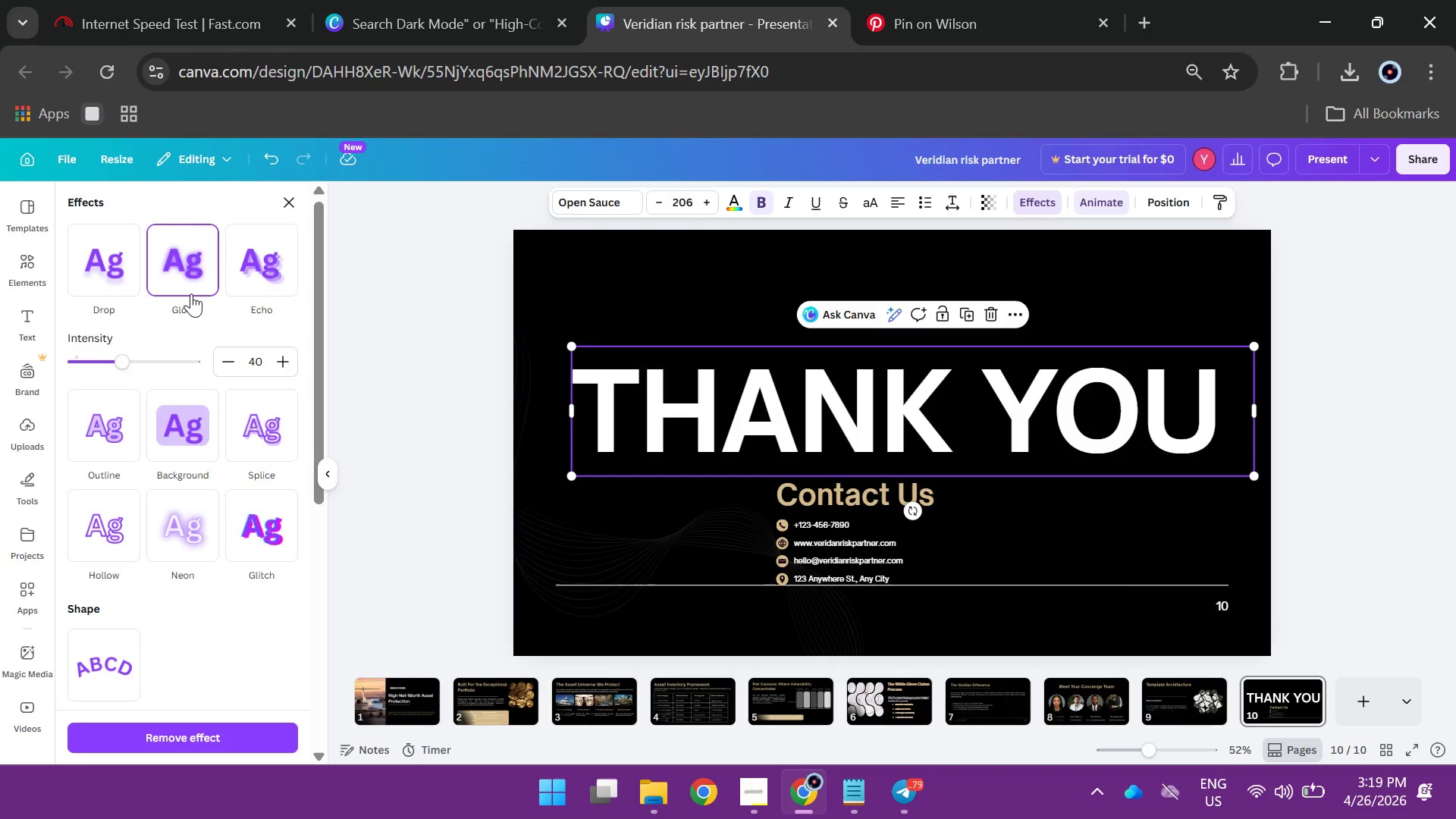 
left_click([190, 262])
 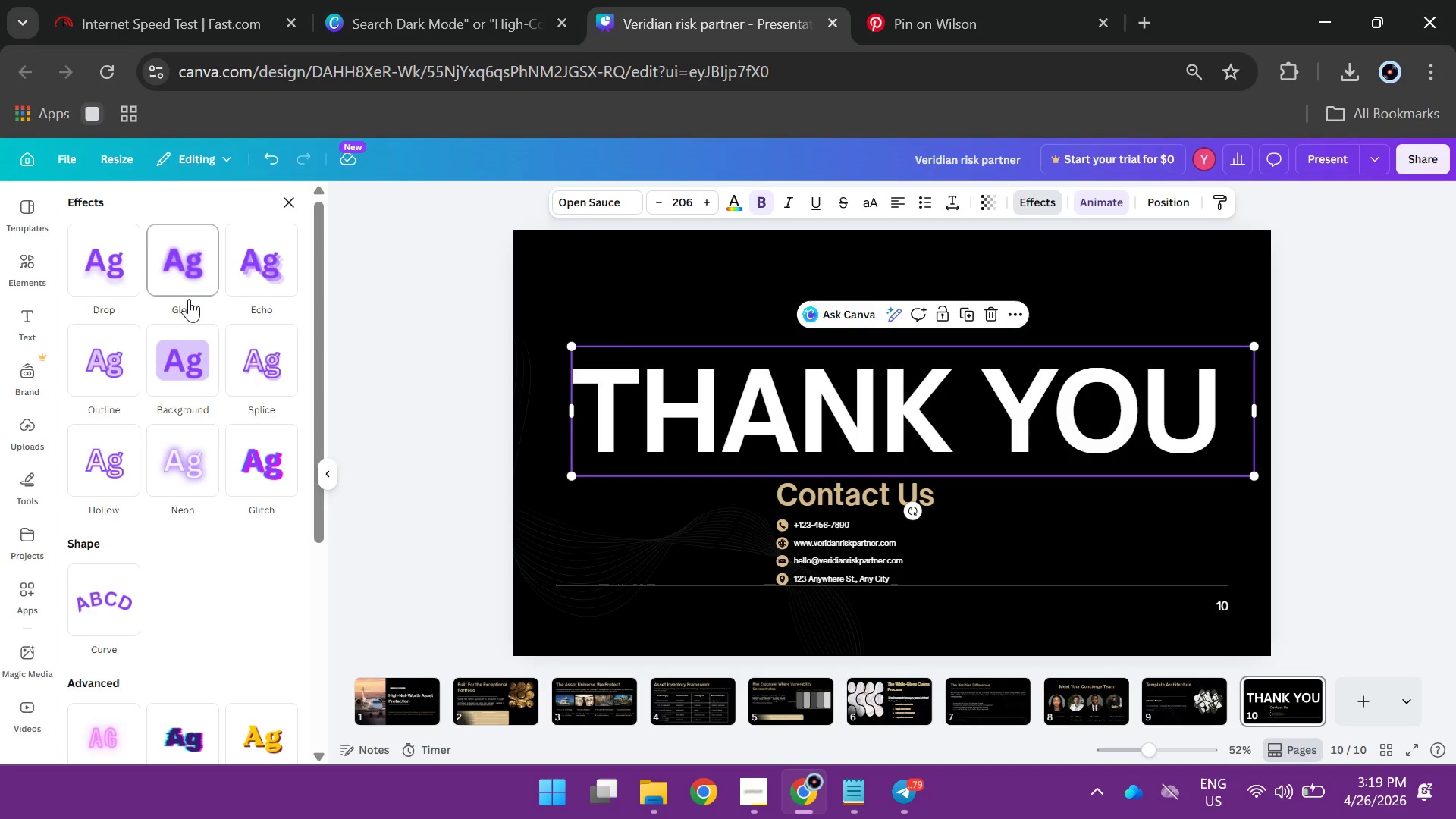 
left_click([187, 284])
 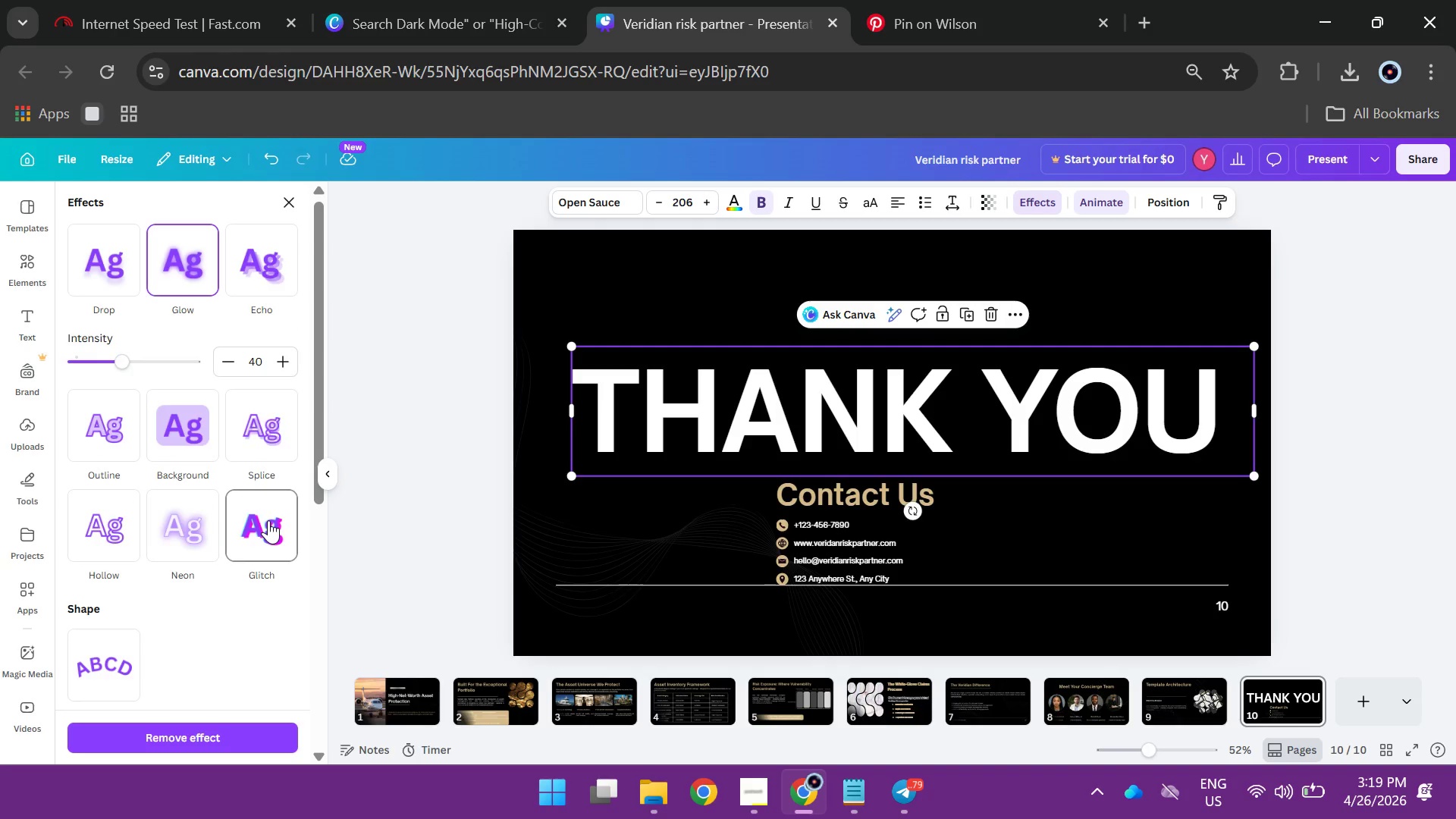 
left_click([196, 529])
 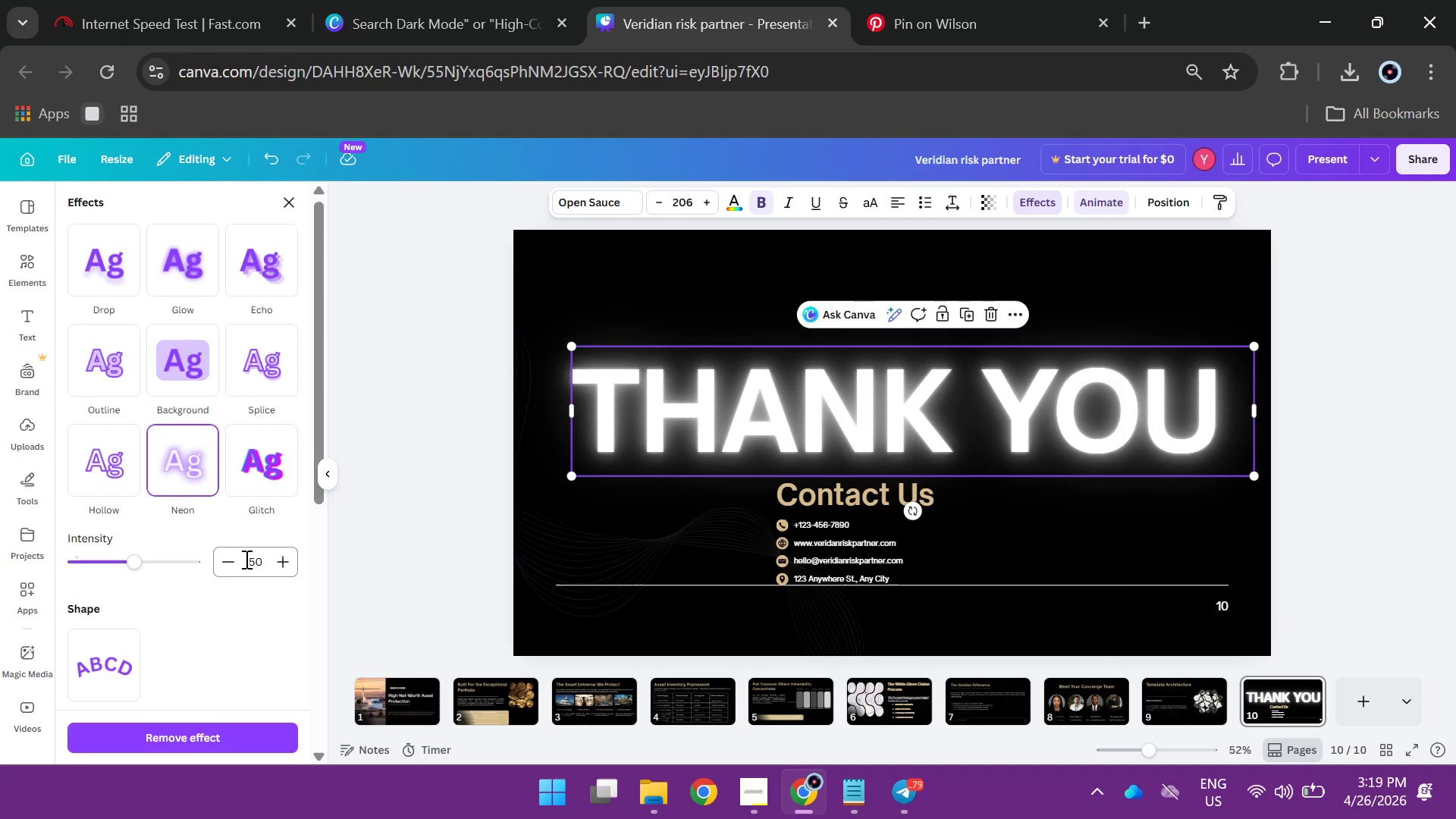 
left_click([395, 526])
 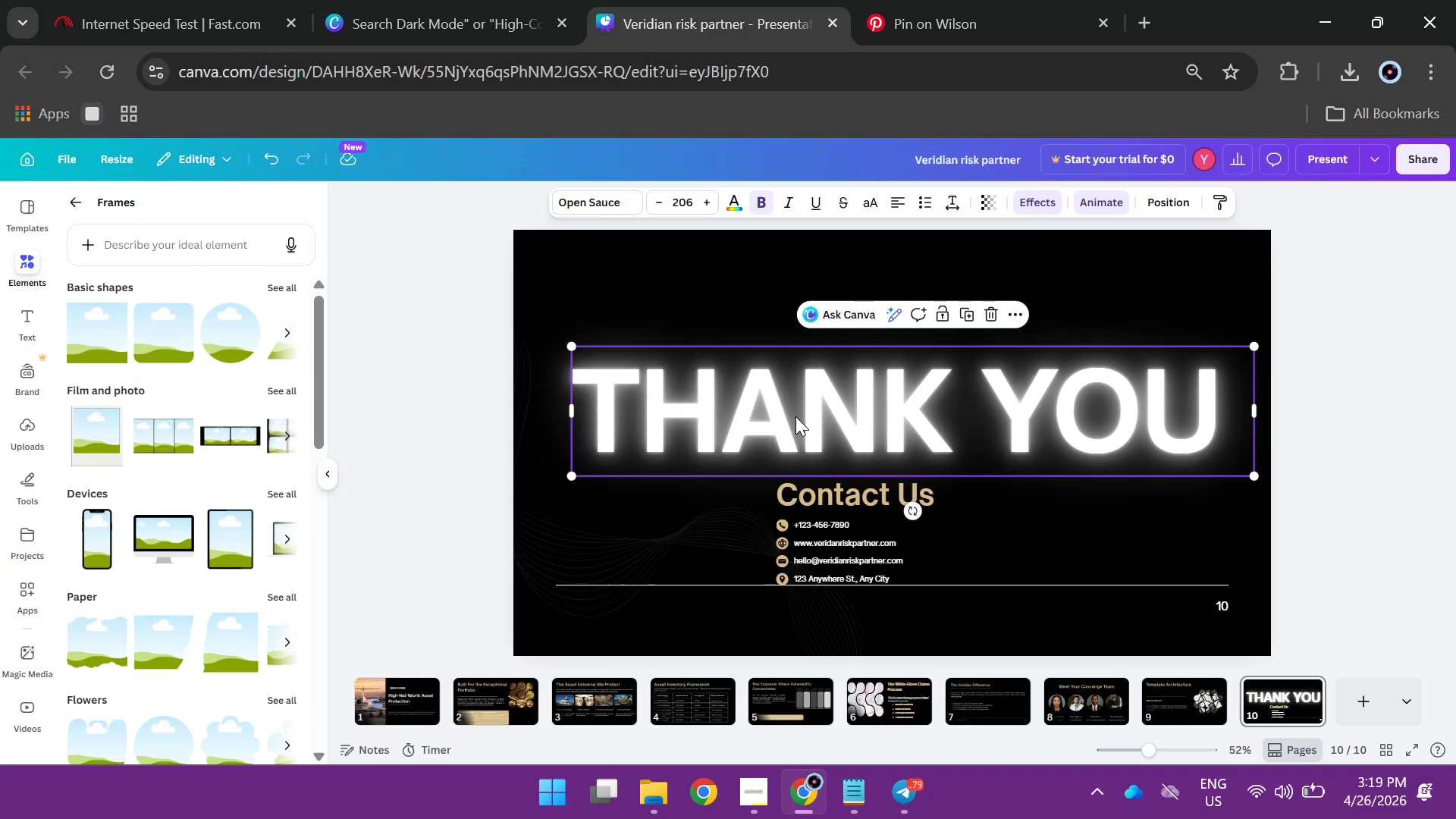 
left_click([795, 416])
 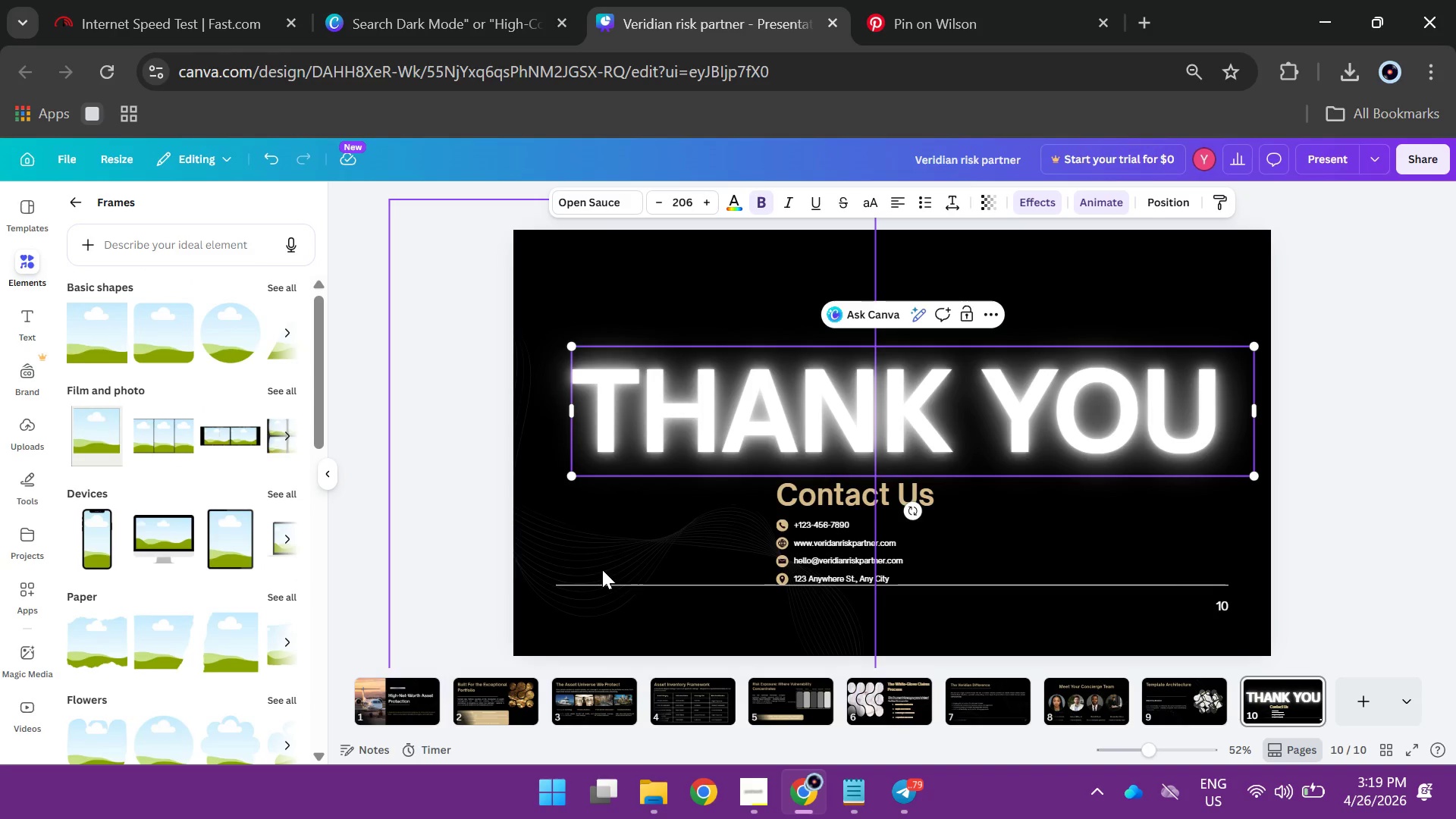 
left_click([599, 571])
 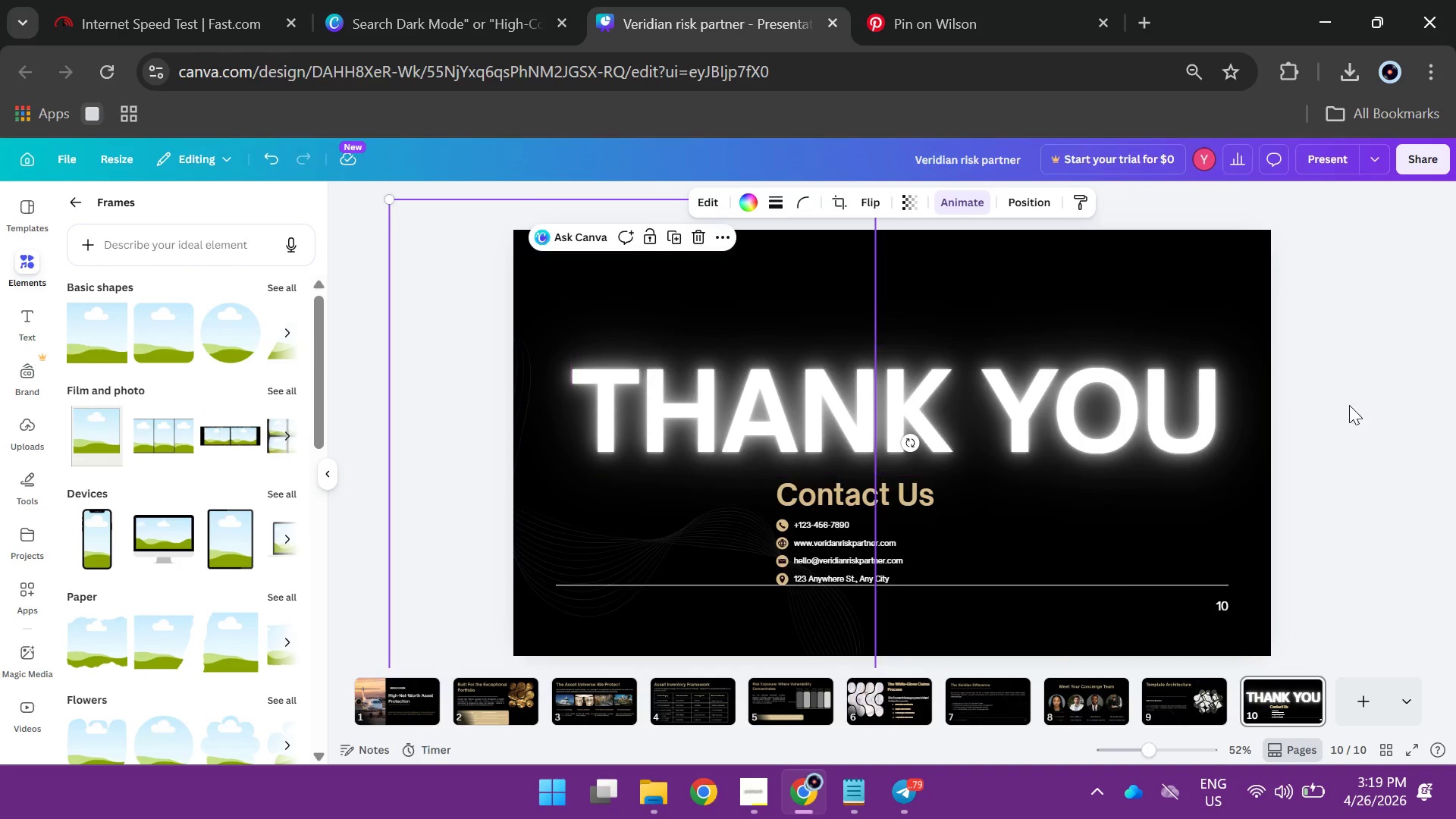 
left_click([1373, 413])
 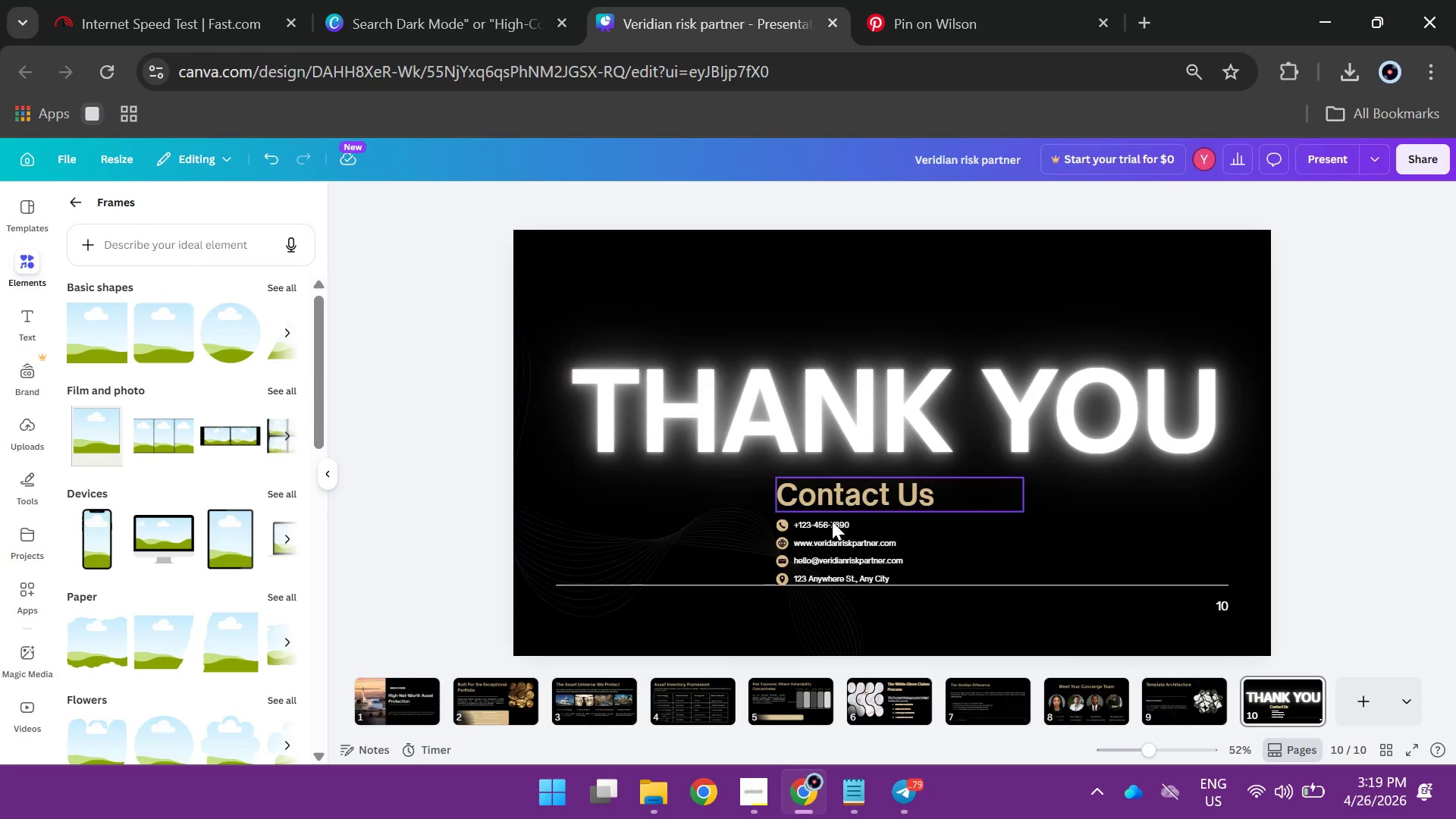 
wait(6.11)
 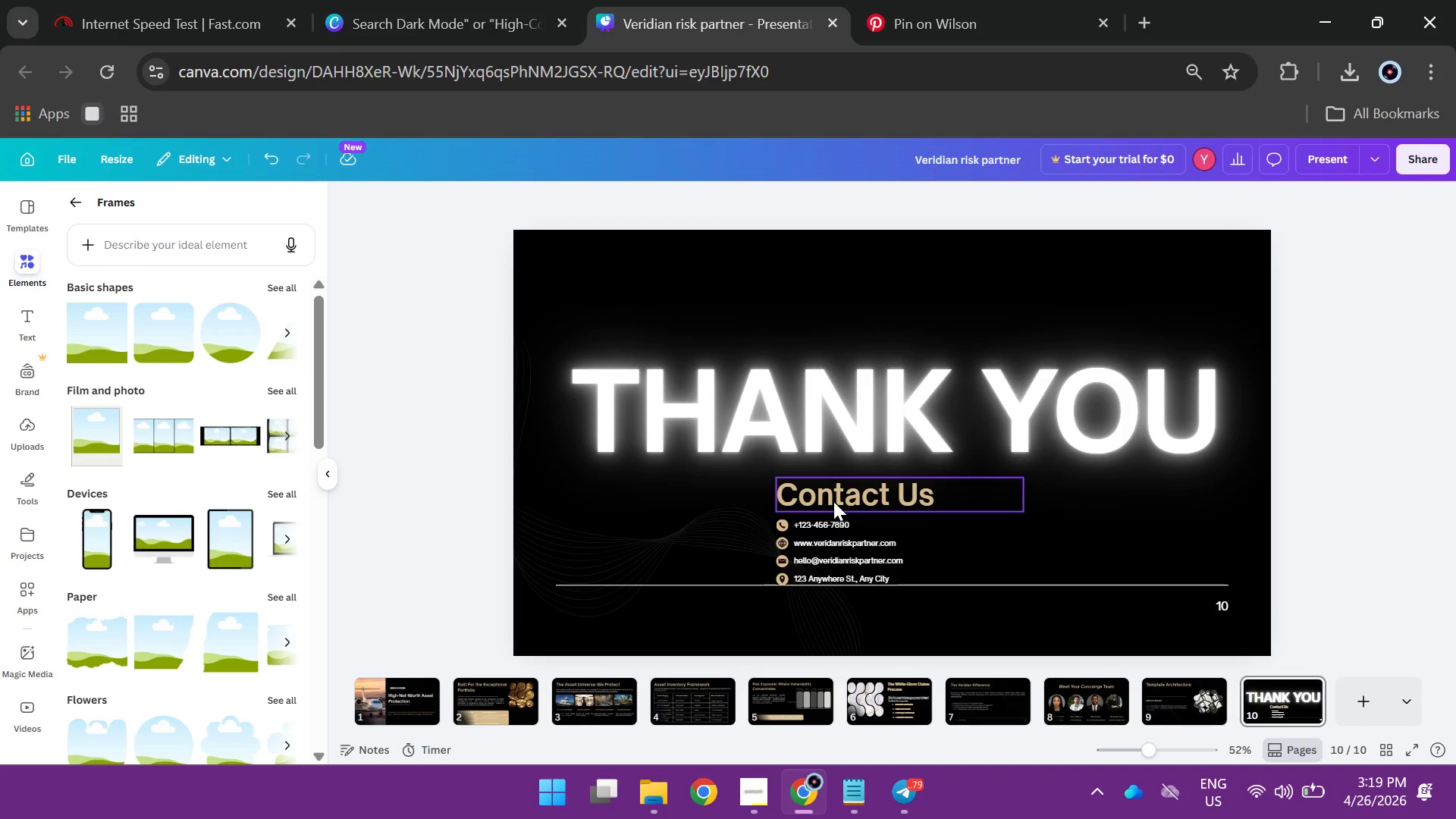 
hold_key(key=ControlLeft, duration=0.7)
scroll: coordinate [822, 528], scroll_direction: up, amount: 3.0
 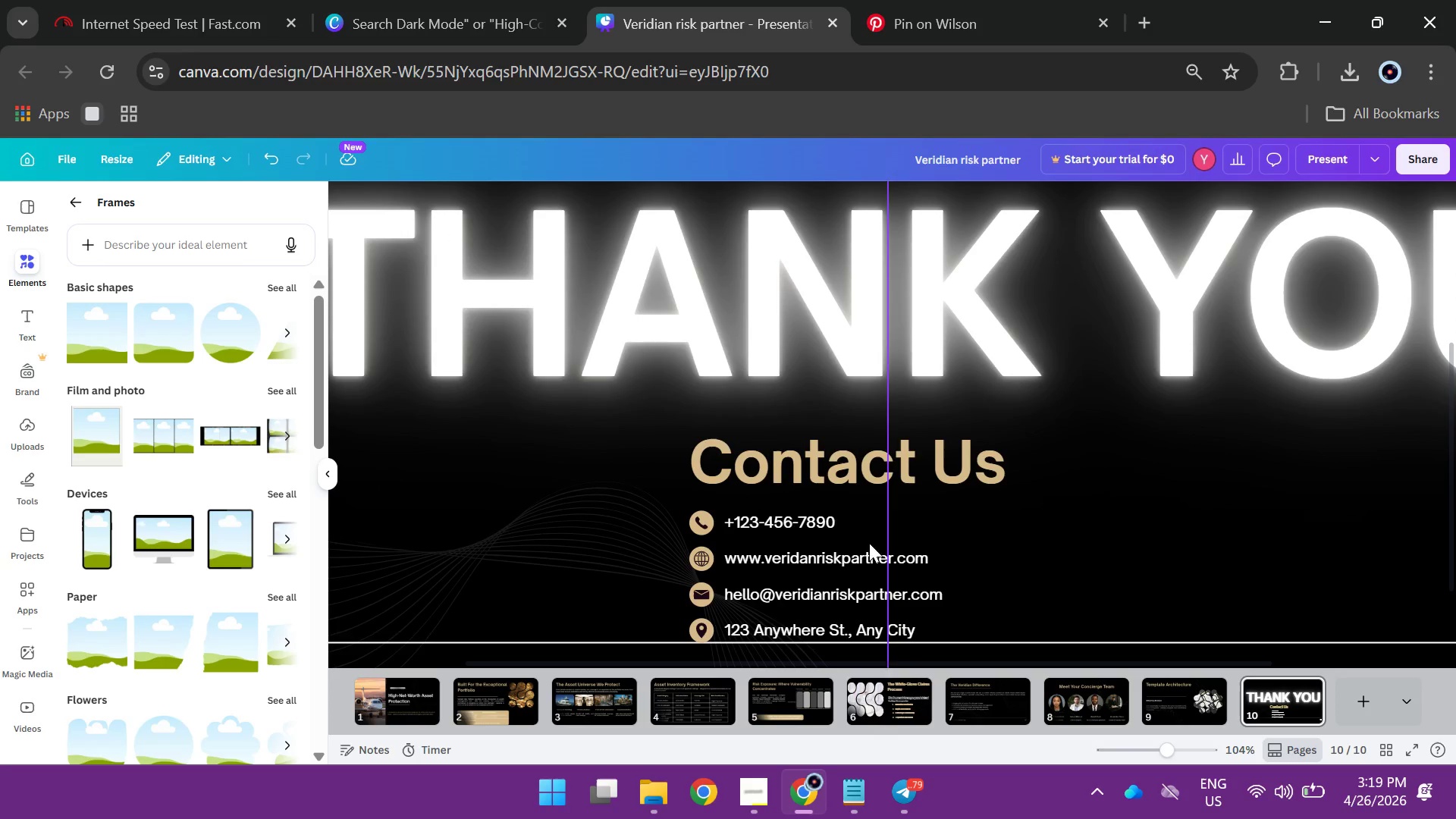 
left_click([928, 516])
 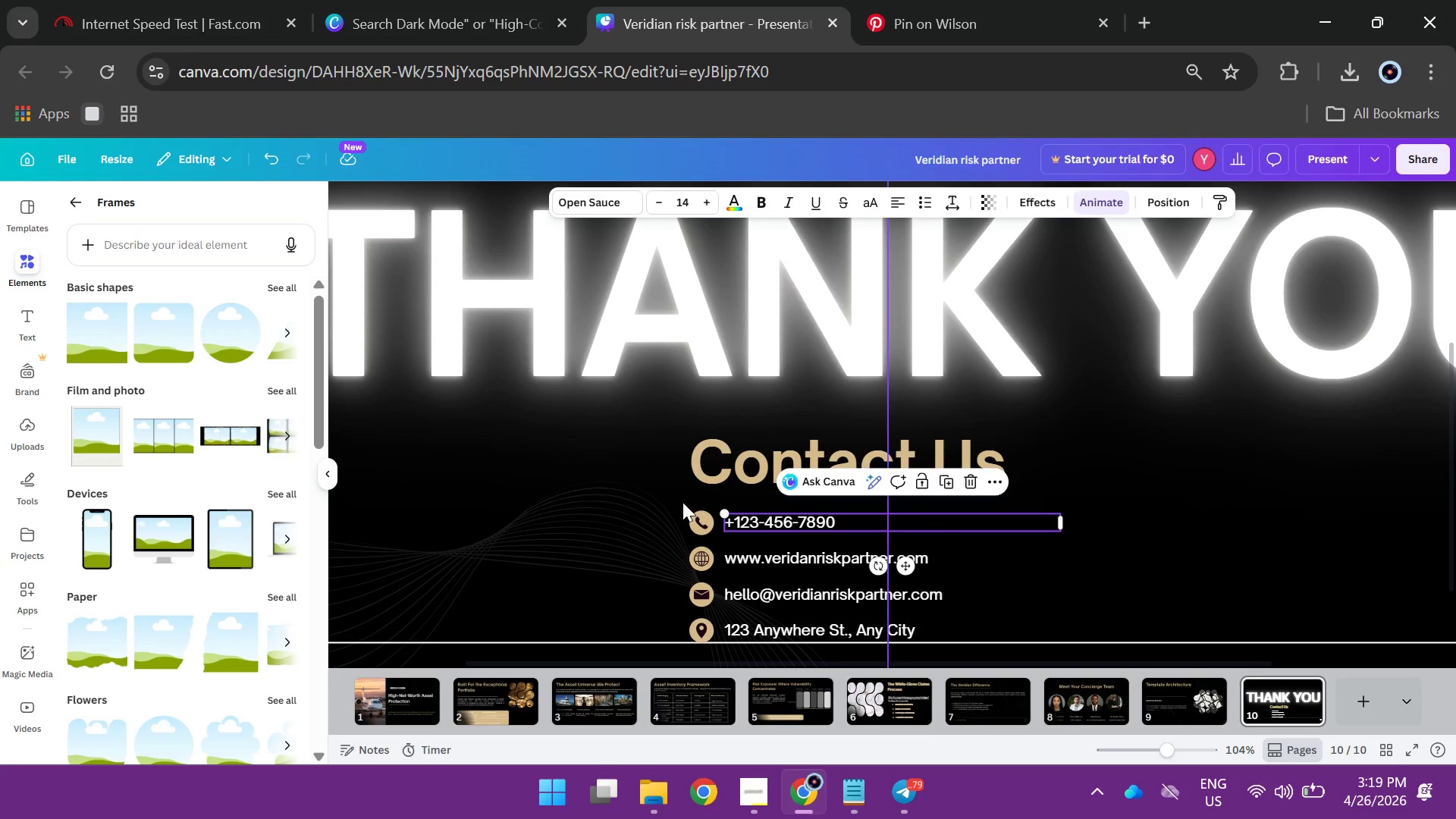 
left_click_drag(start_coordinate=[674, 509], to_coordinate=[701, 525])
 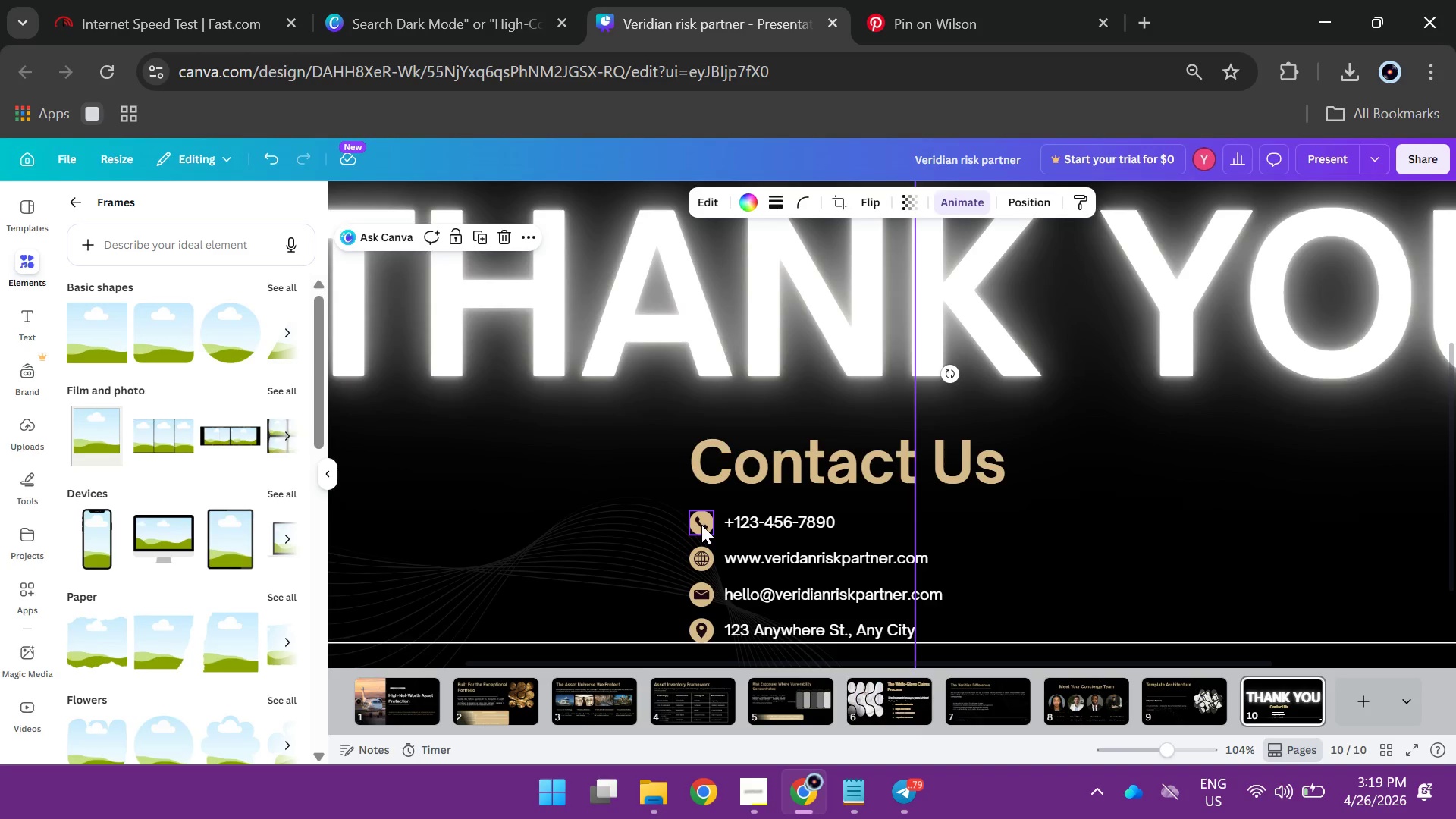 
key(Control+Z)
 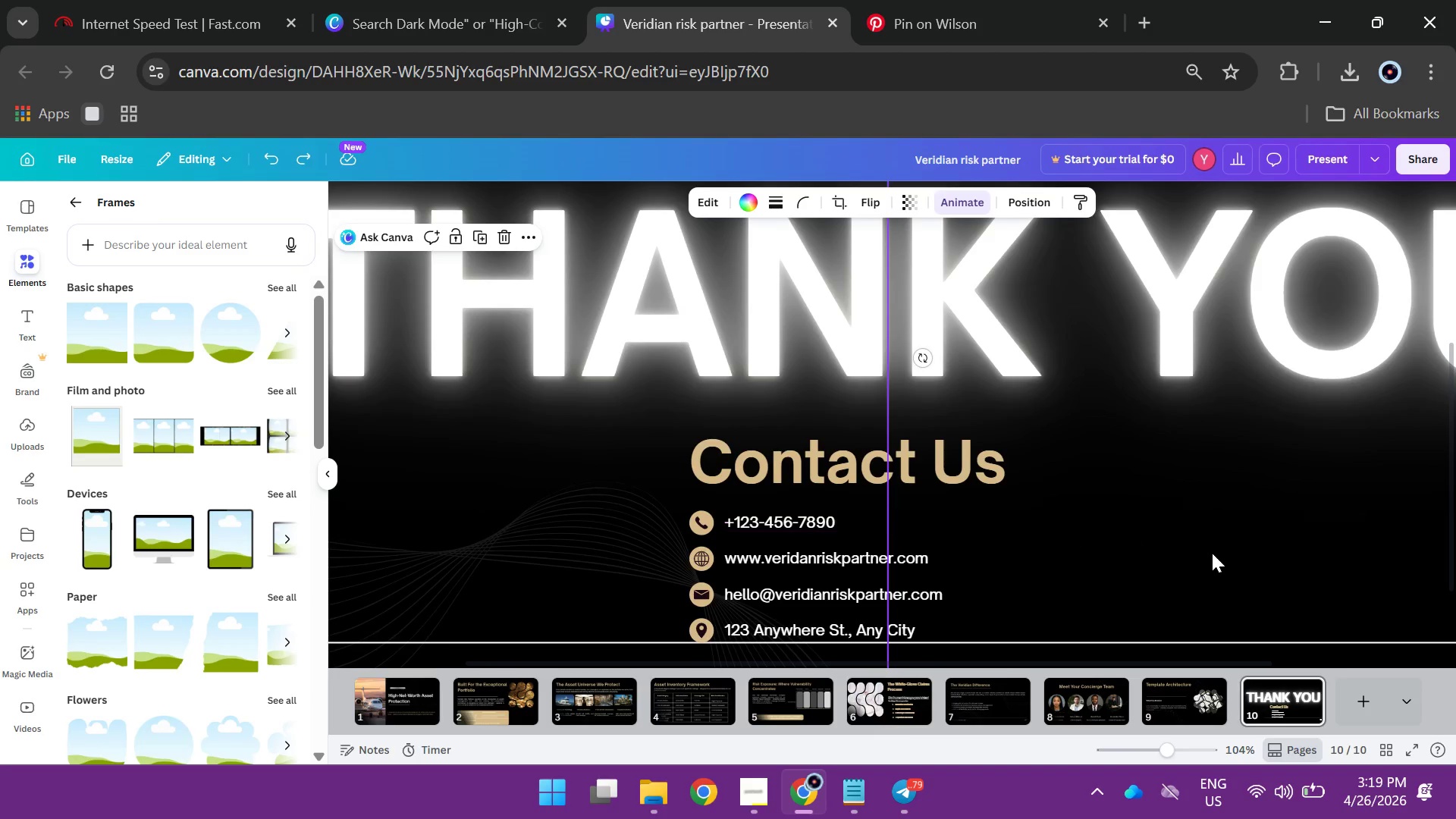 
left_click([1212, 553])
 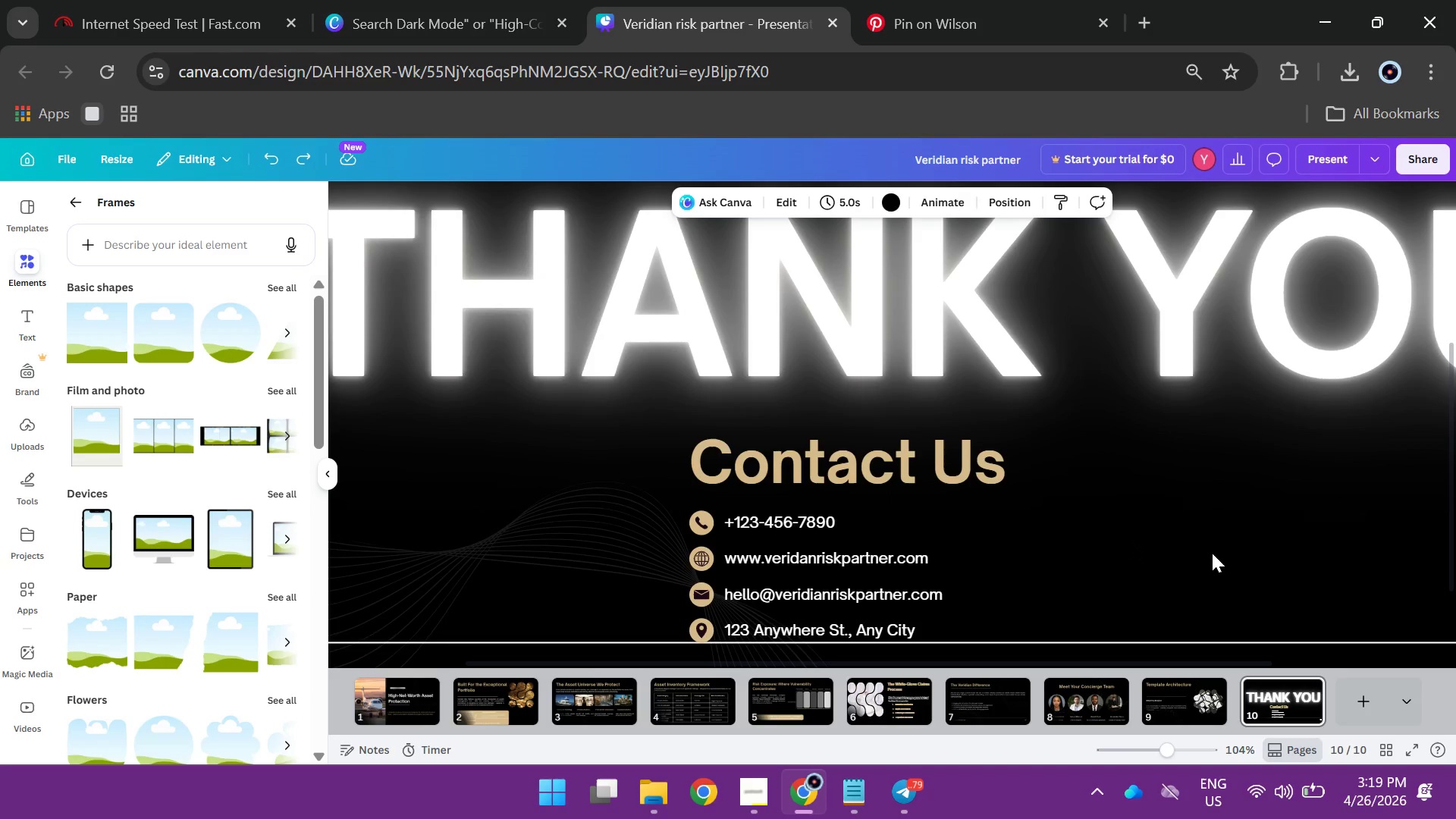 
hold_key(key=ControlLeft, duration=1.34)
scroll: coordinate [1212, 553], scroll_direction: down, amount: 2.0
 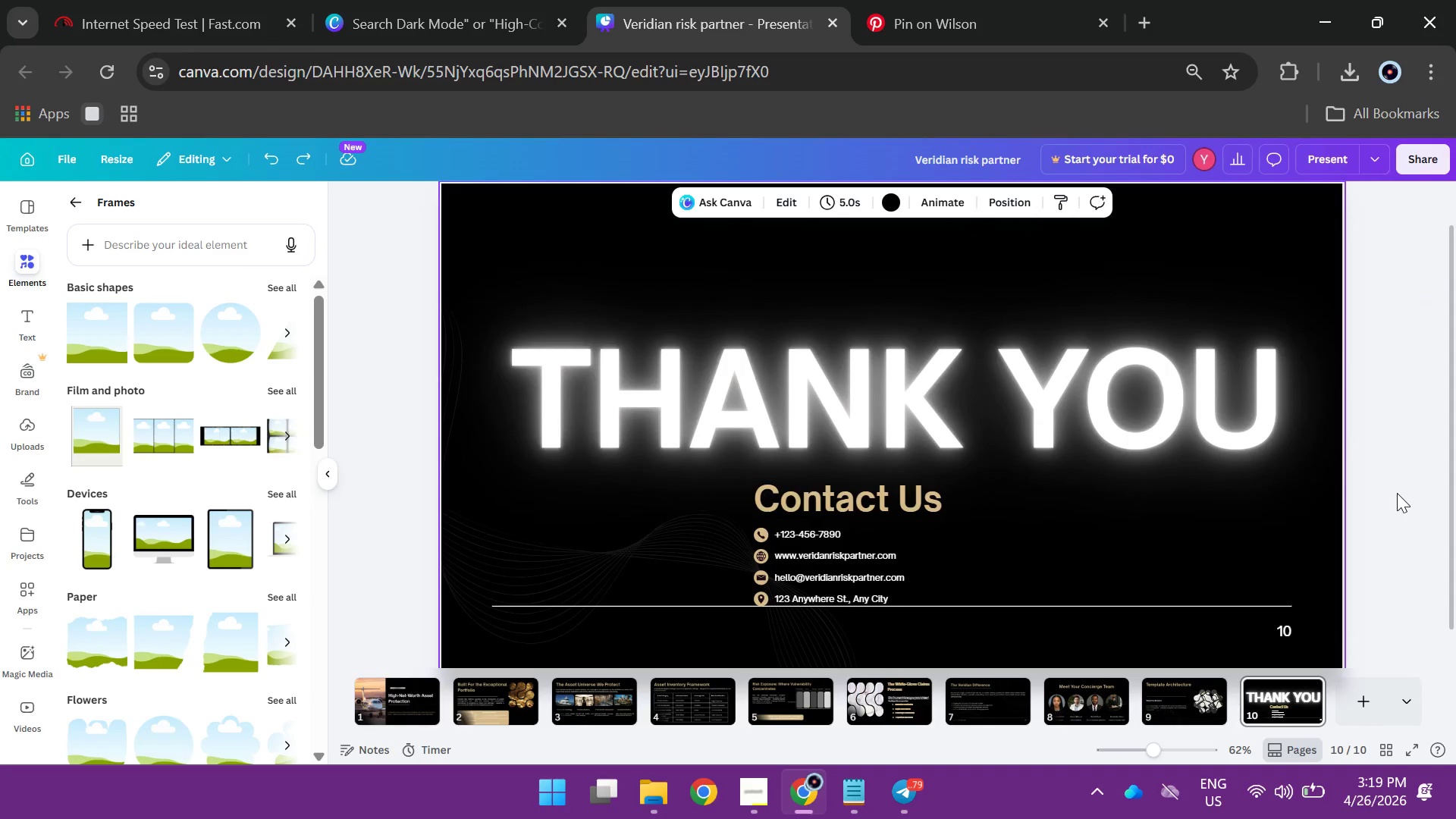 
left_click([1397, 493])
 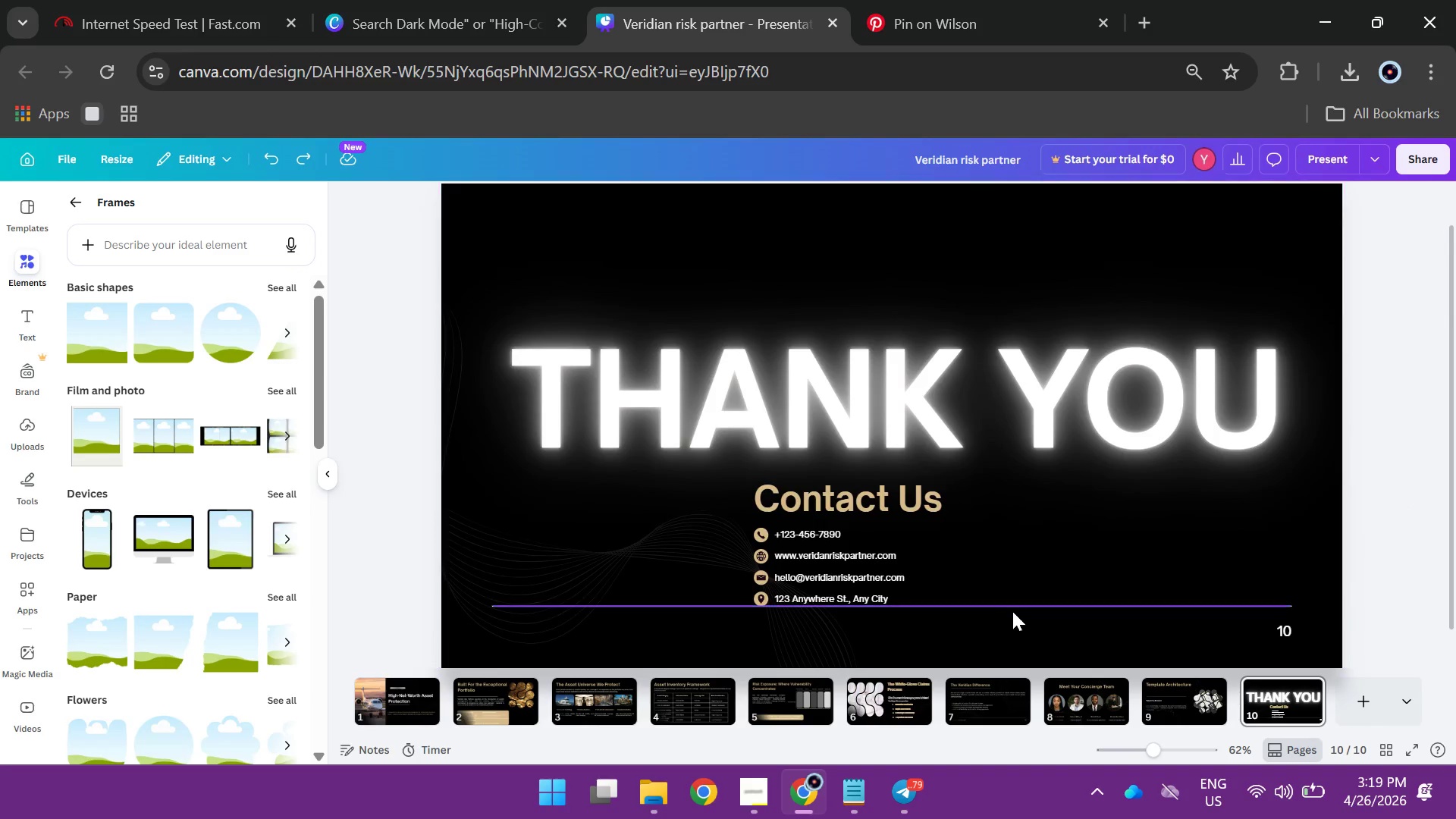 
left_click([1013, 609])
 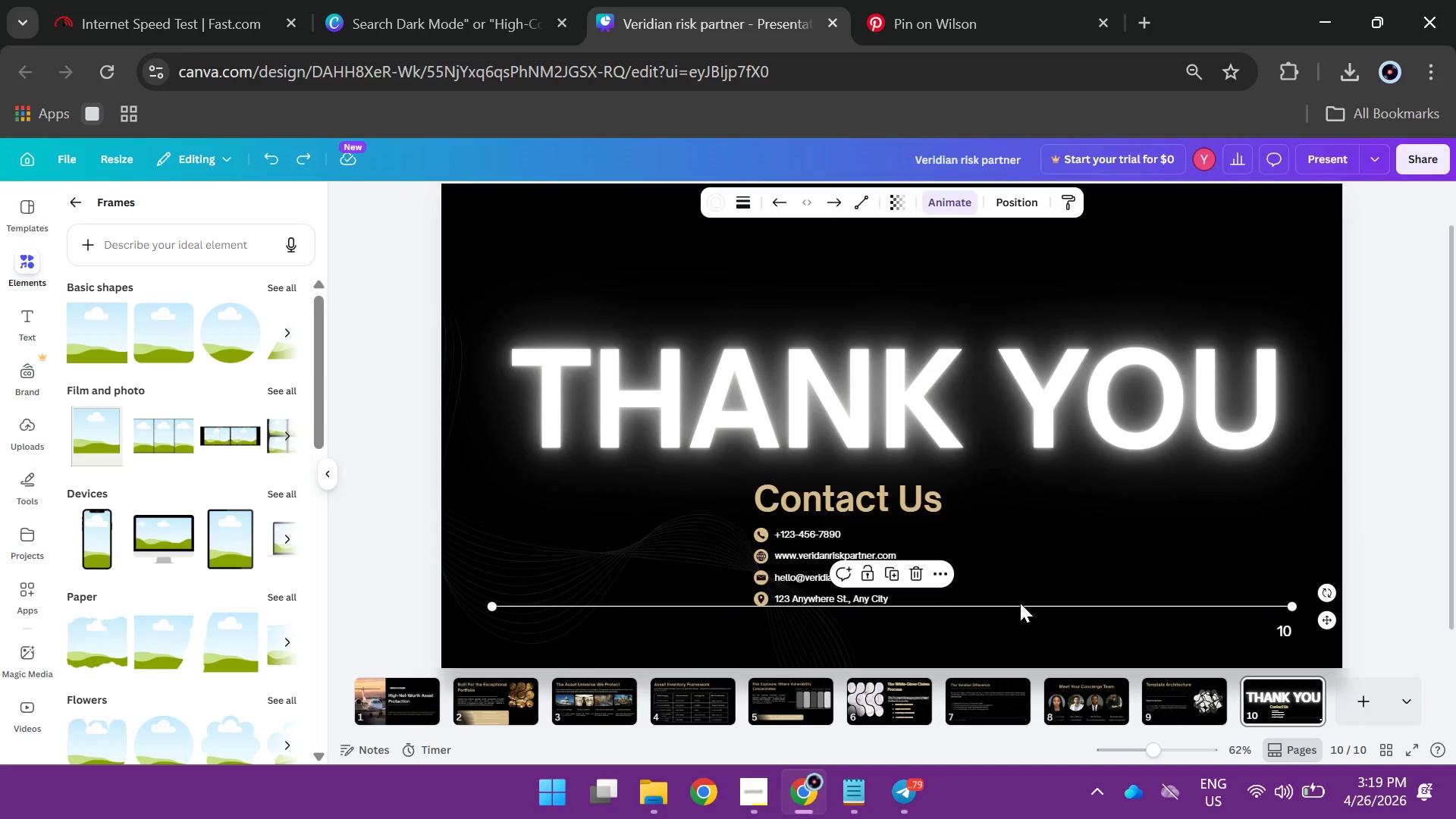 
key(Backspace)
 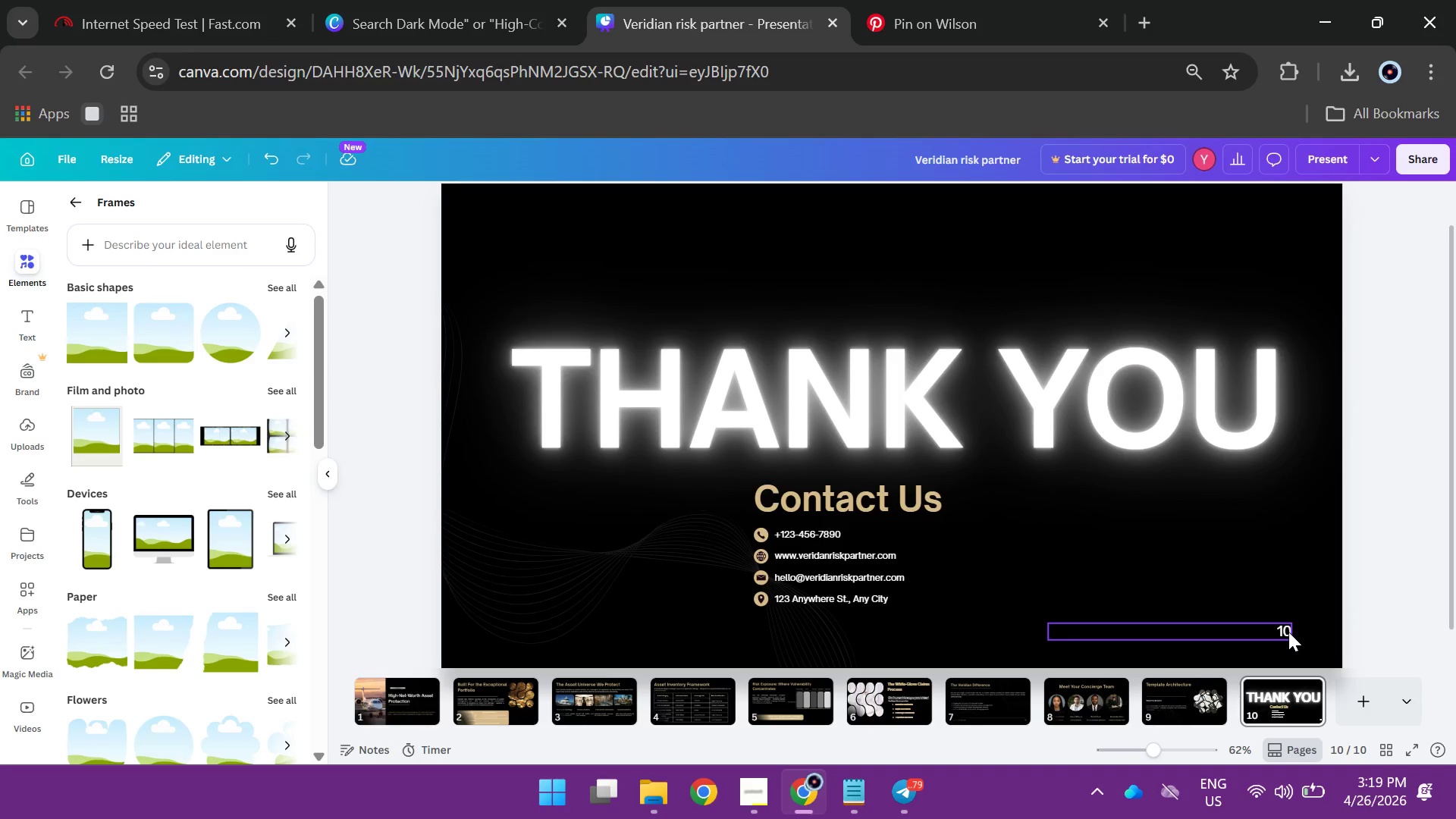 
left_click([1288, 632])
 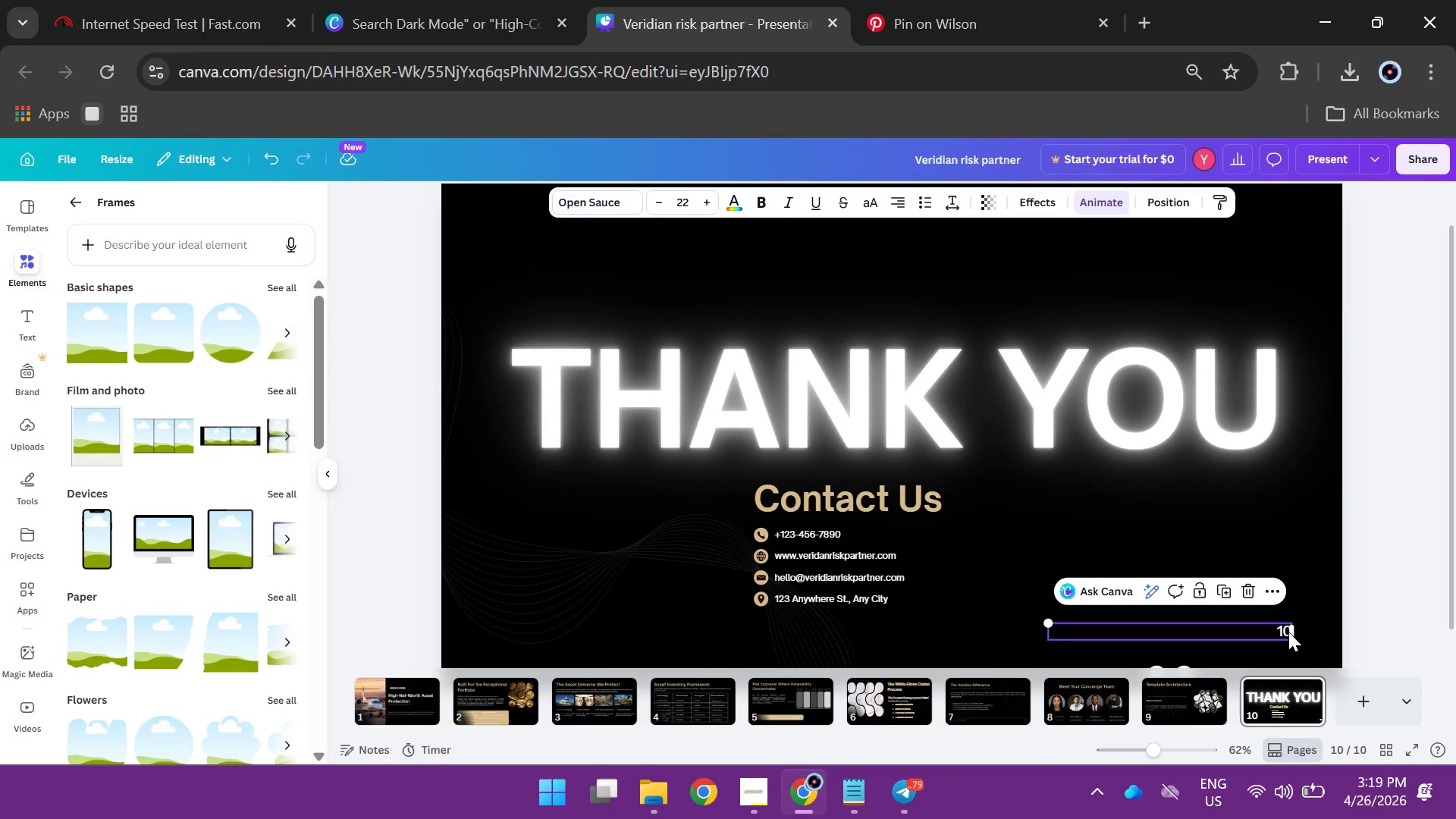 
key(Backspace)
 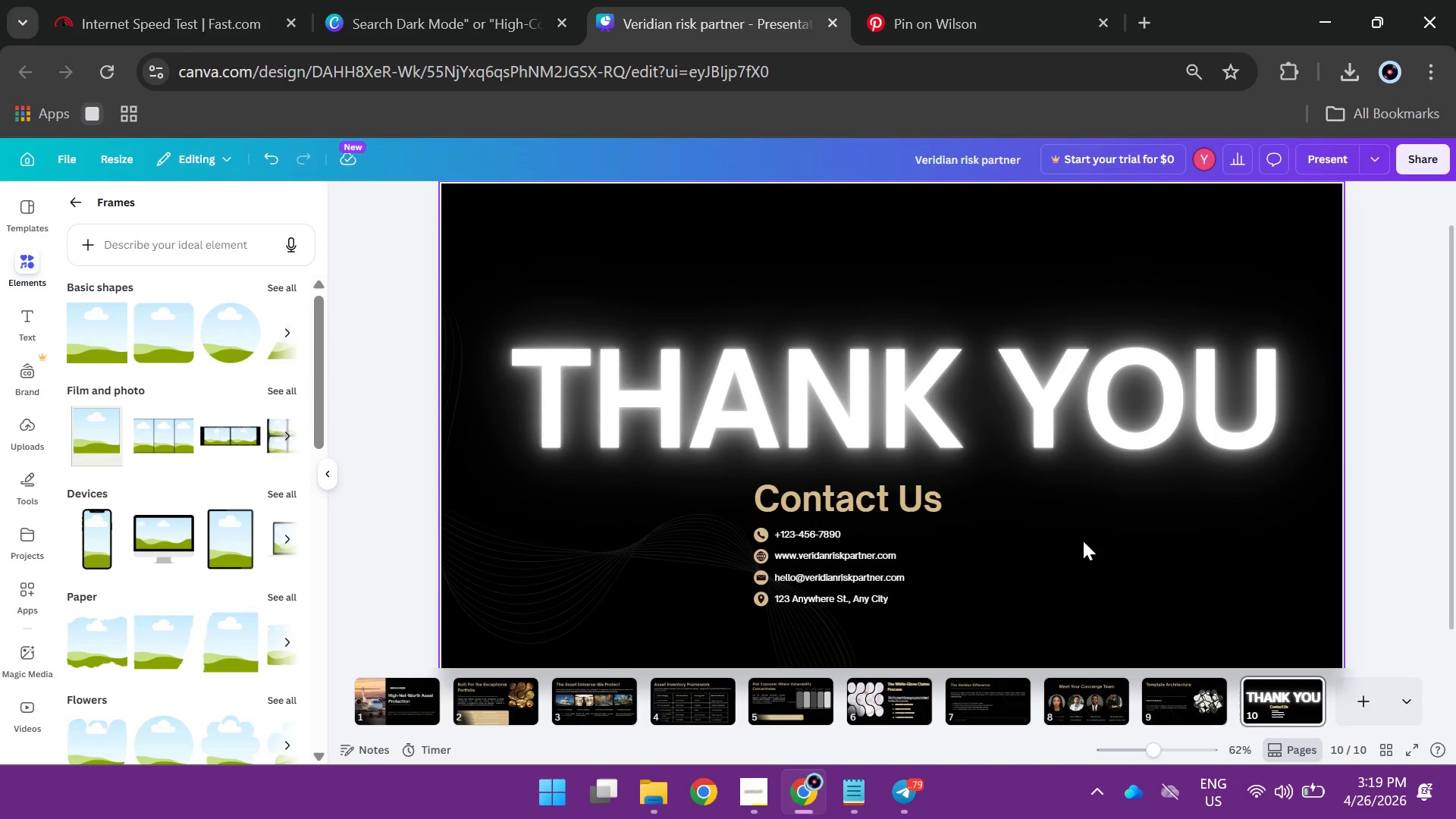 
scroll: coordinate [1081, 540], scroll_direction: none, amount: 0.0
 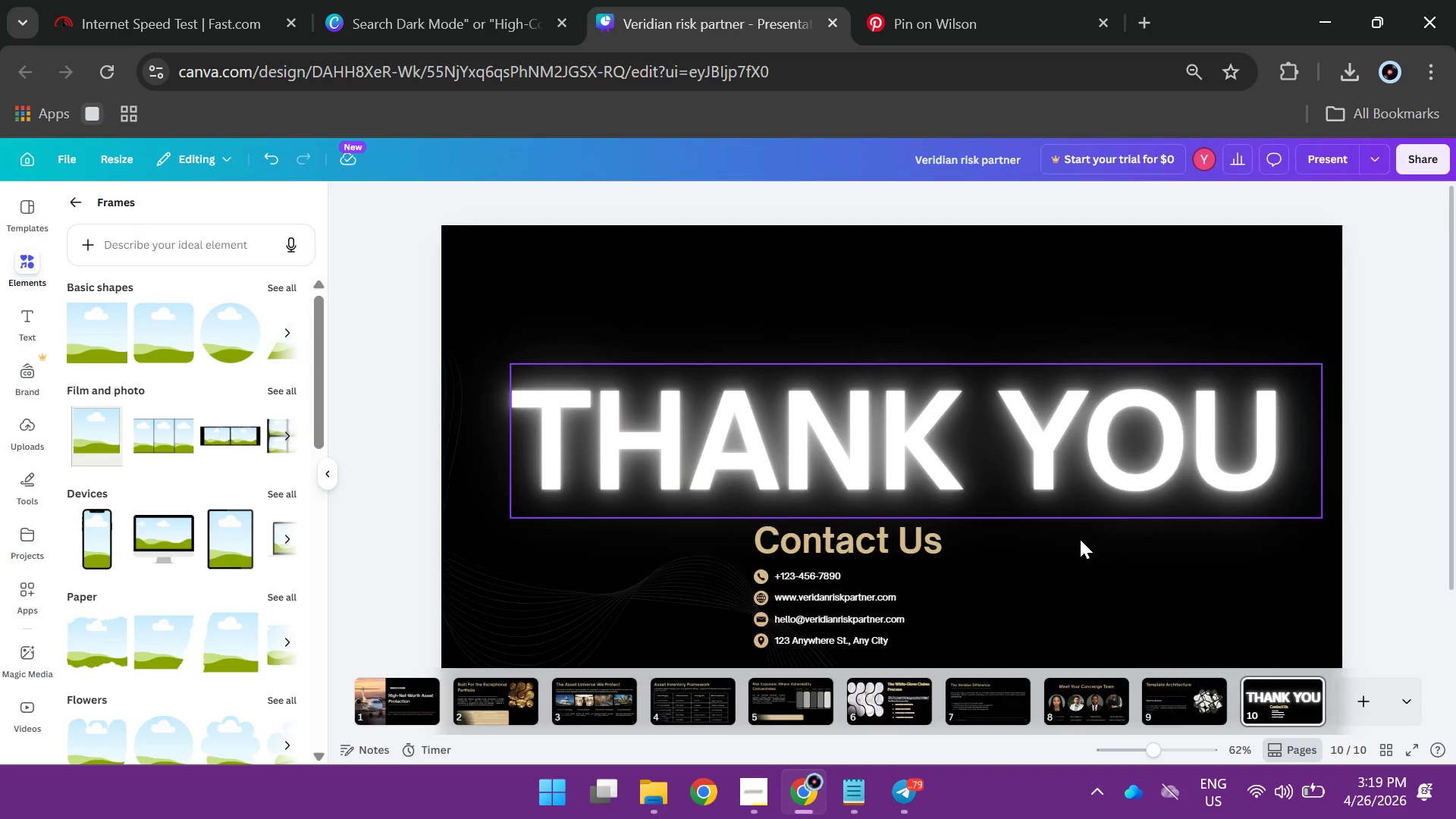 
scroll: coordinate [1080, 539], scroll_direction: down, amount: 1.0
 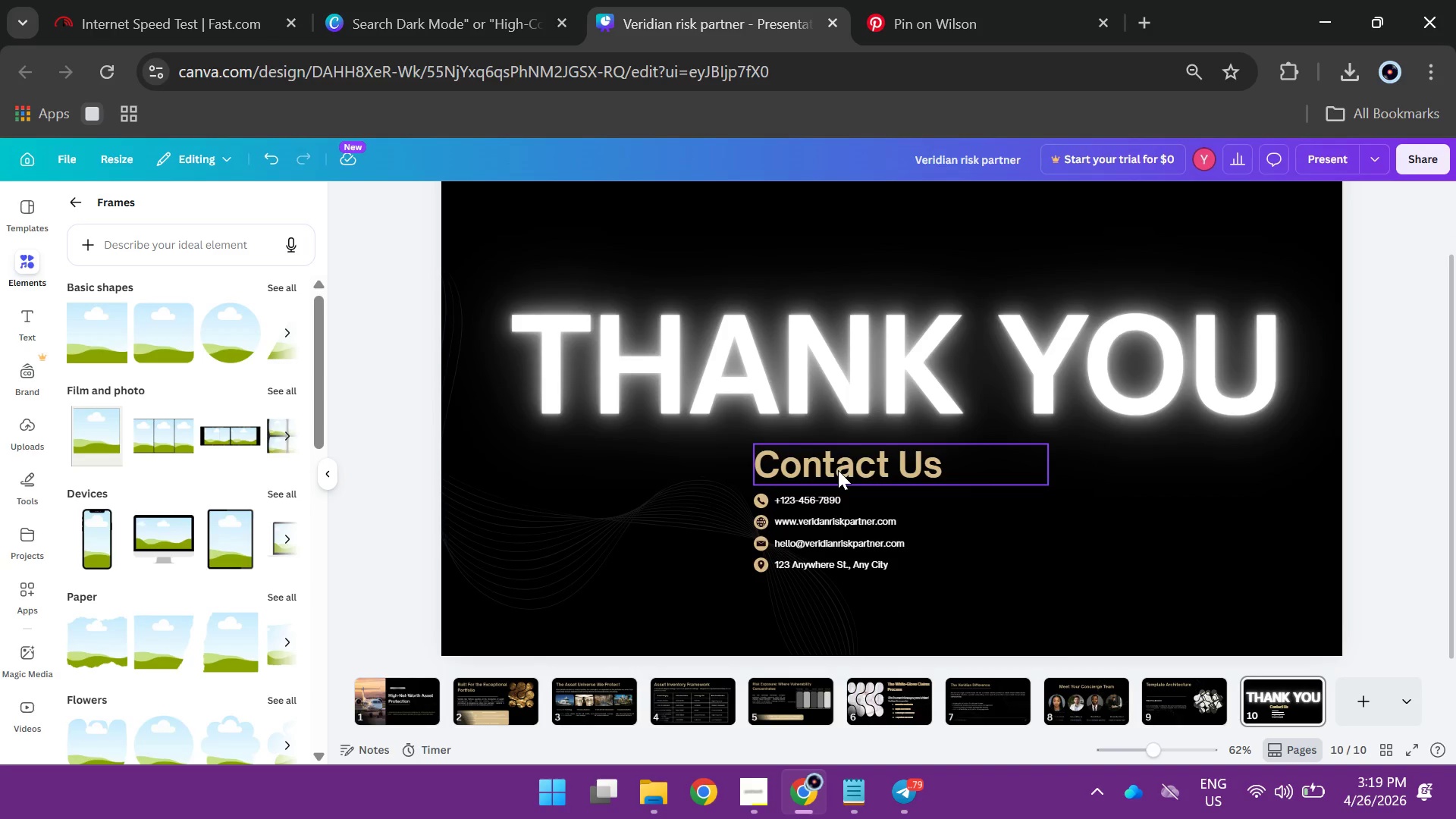 
left_click_drag(start_coordinate=[837, 468], to_coordinate=[584, 603])
 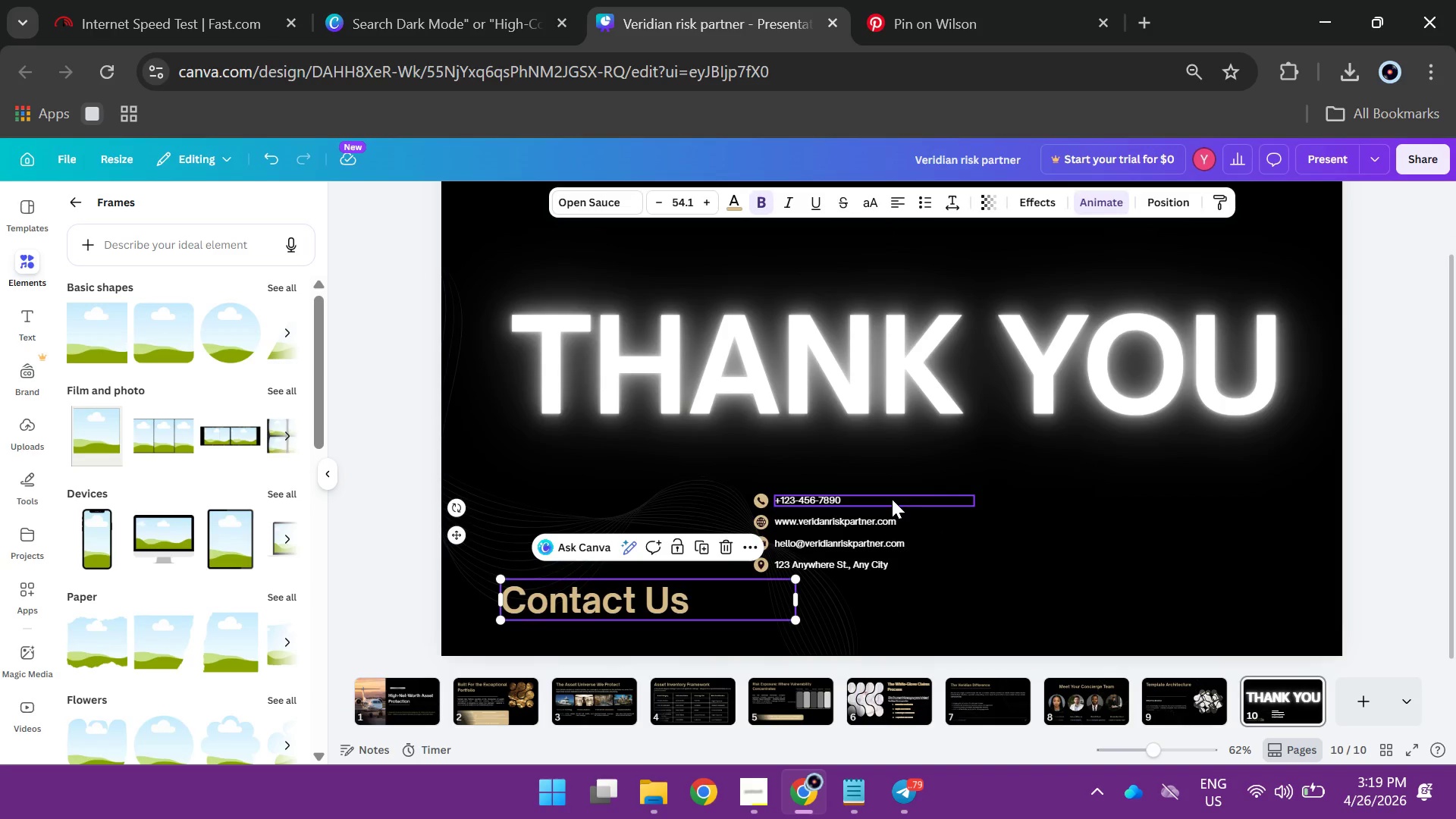 
left_click([852, 499])
 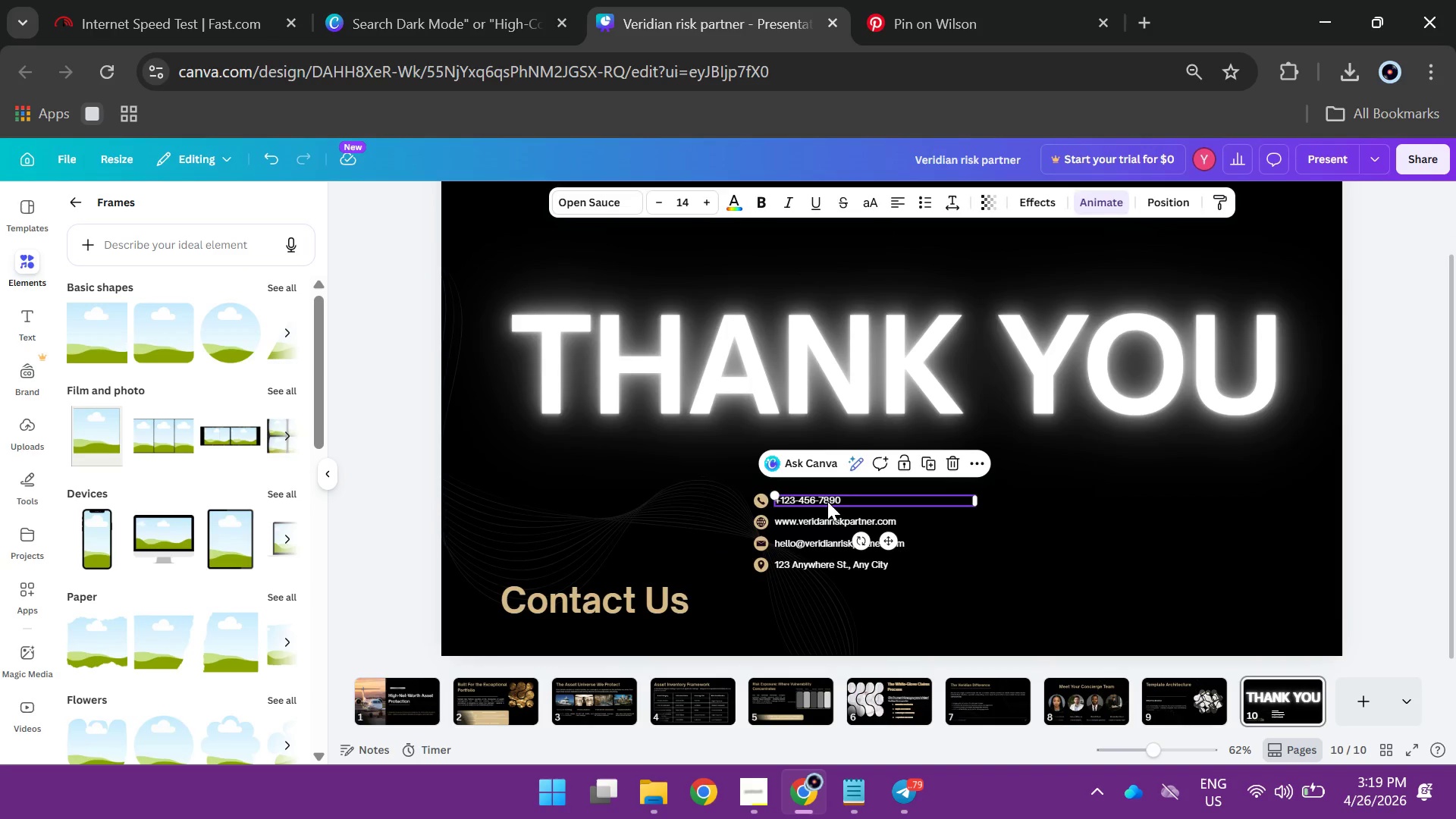 
left_click_drag(start_coordinate=[827, 500], to_coordinate=[808, 610])
 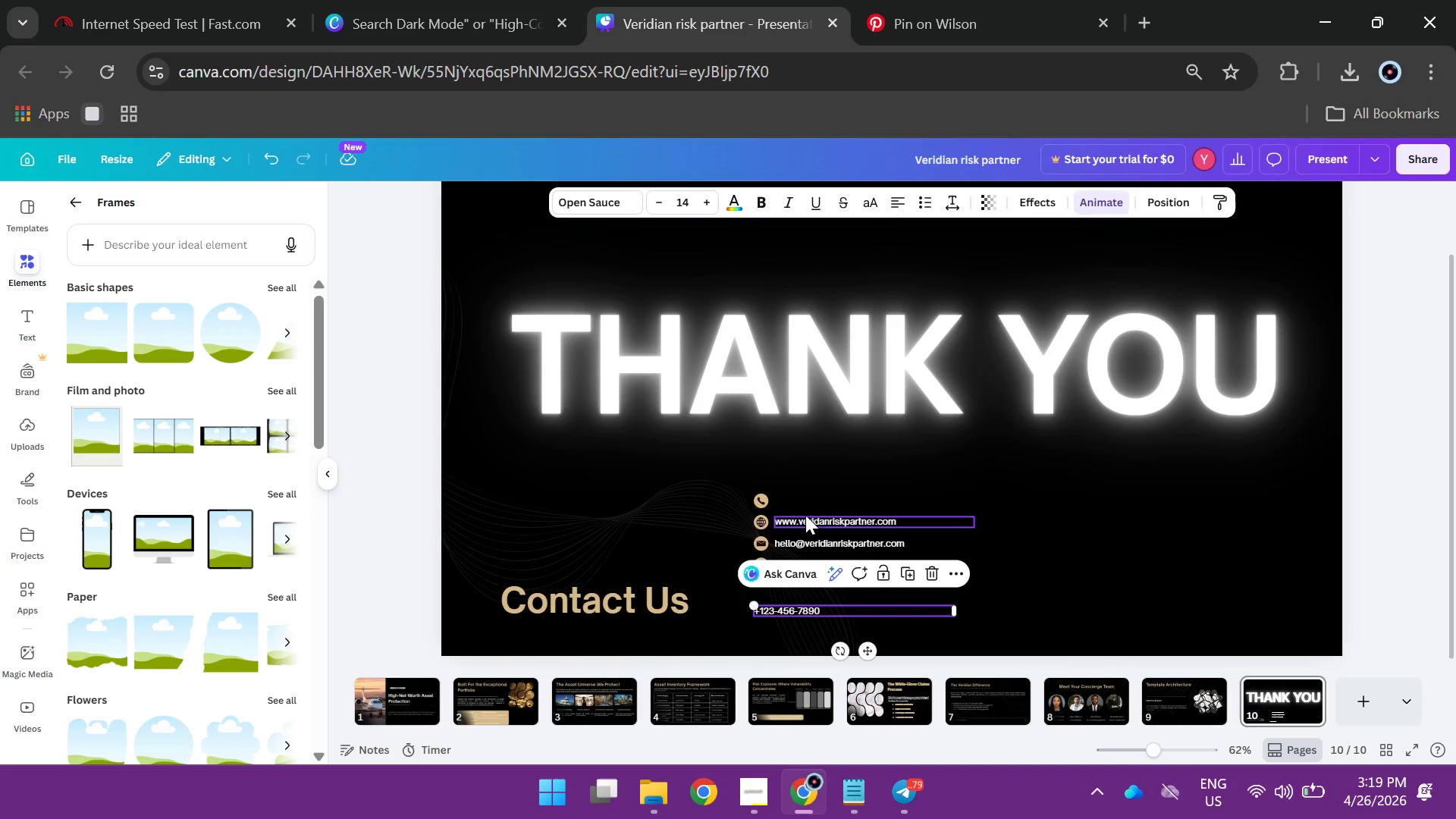 
left_click_drag(start_coordinate=[805, 515], to_coordinate=[898, 604])
 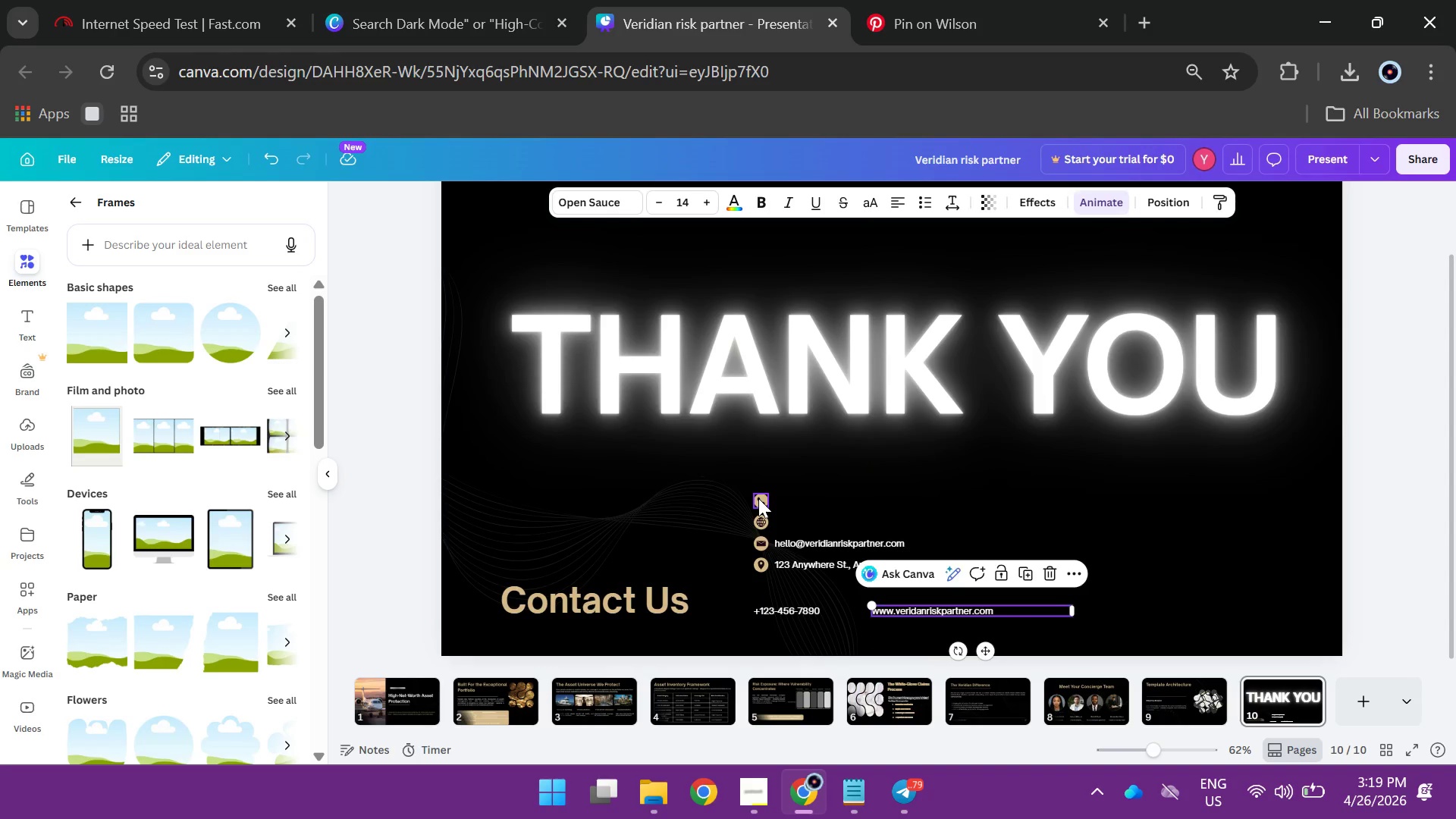 
left_click_drag(start_coordinate=[758, 498], to_coordinate=[732, 611])
 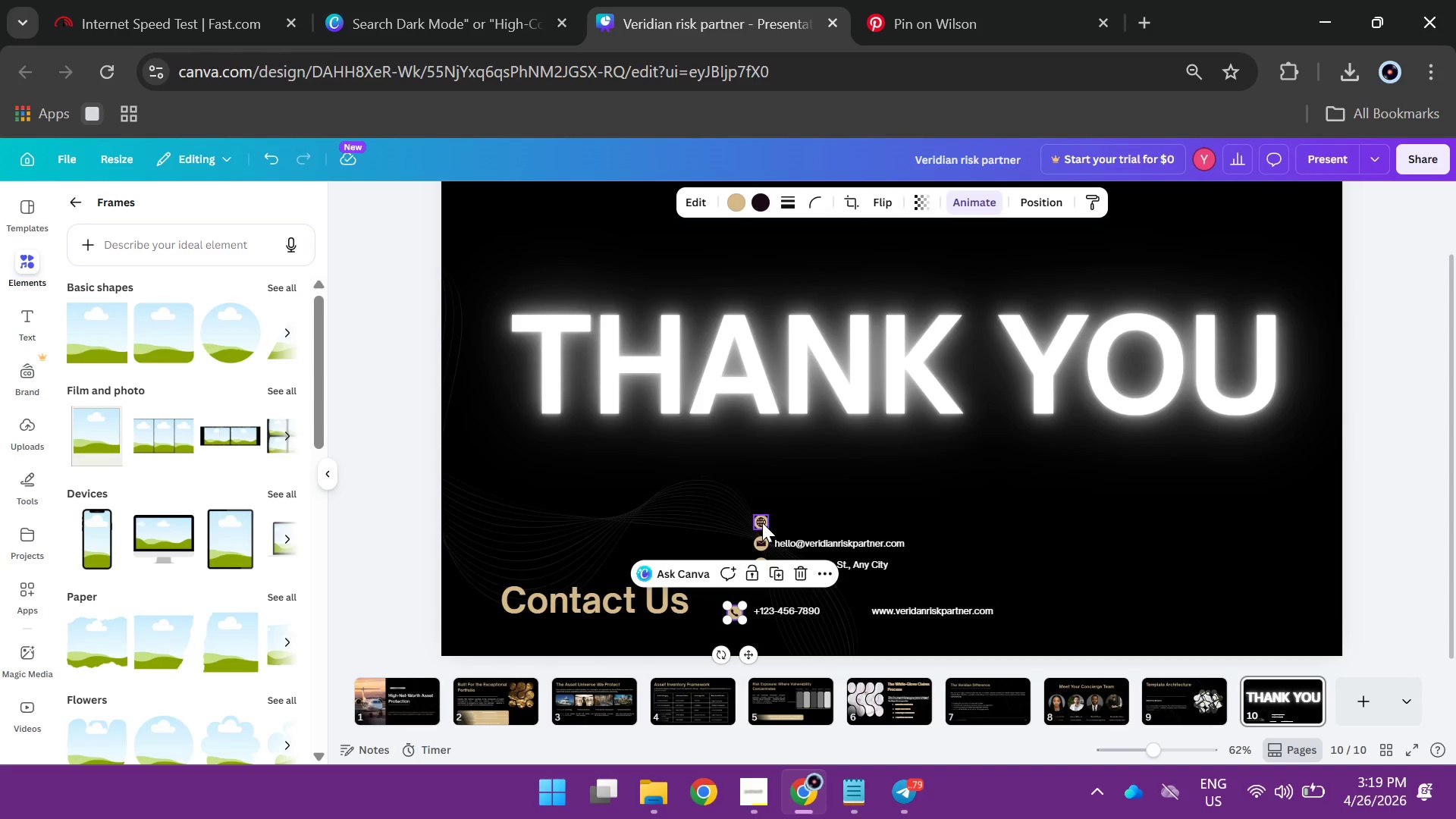 
left_click_drag(start_coordinate=[760, 519], to_coordinate=[847, 613])
 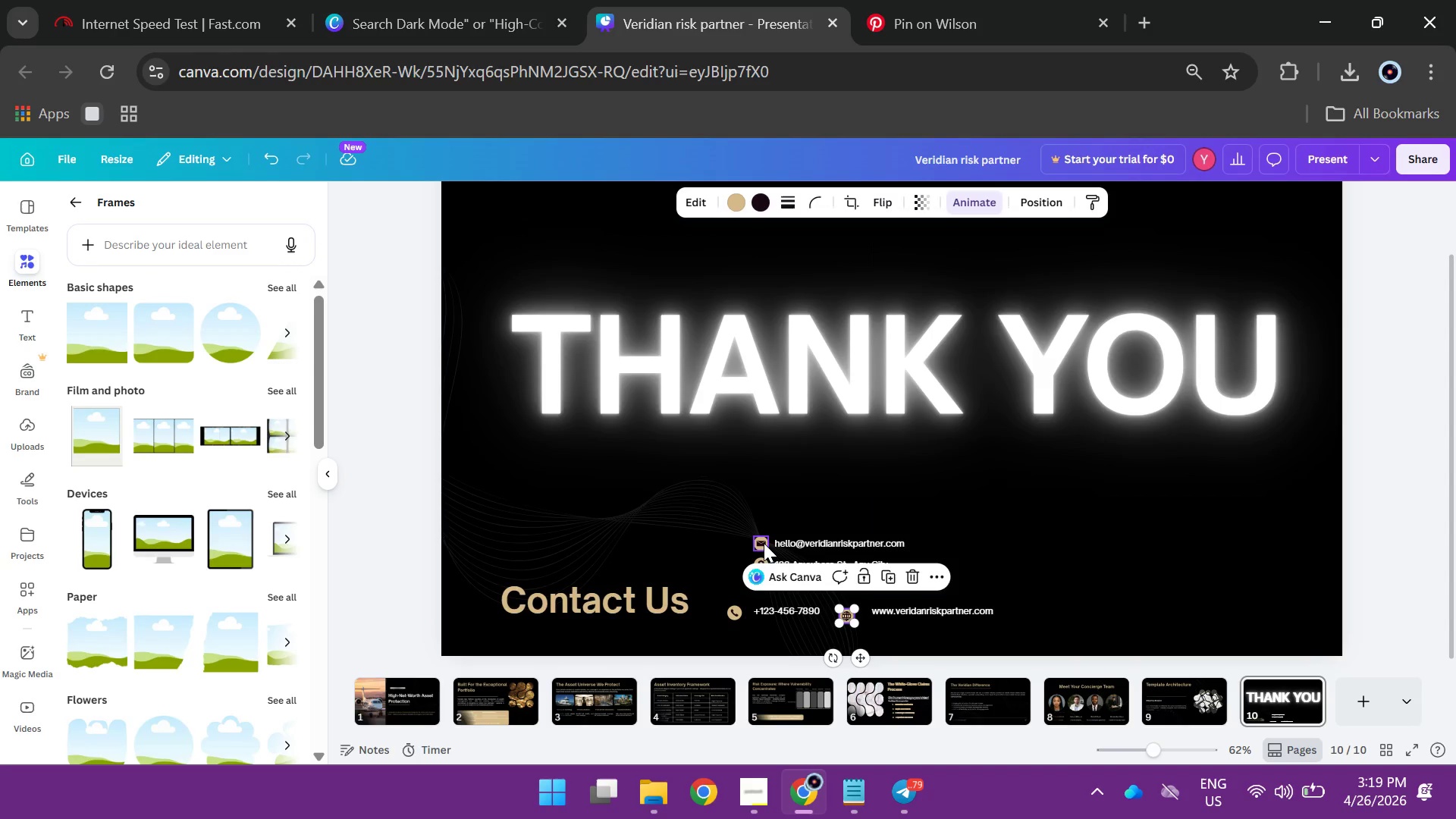 
left_click_drag(start_coordinate=[763, 542], to_coordinate=[1012, 613])
 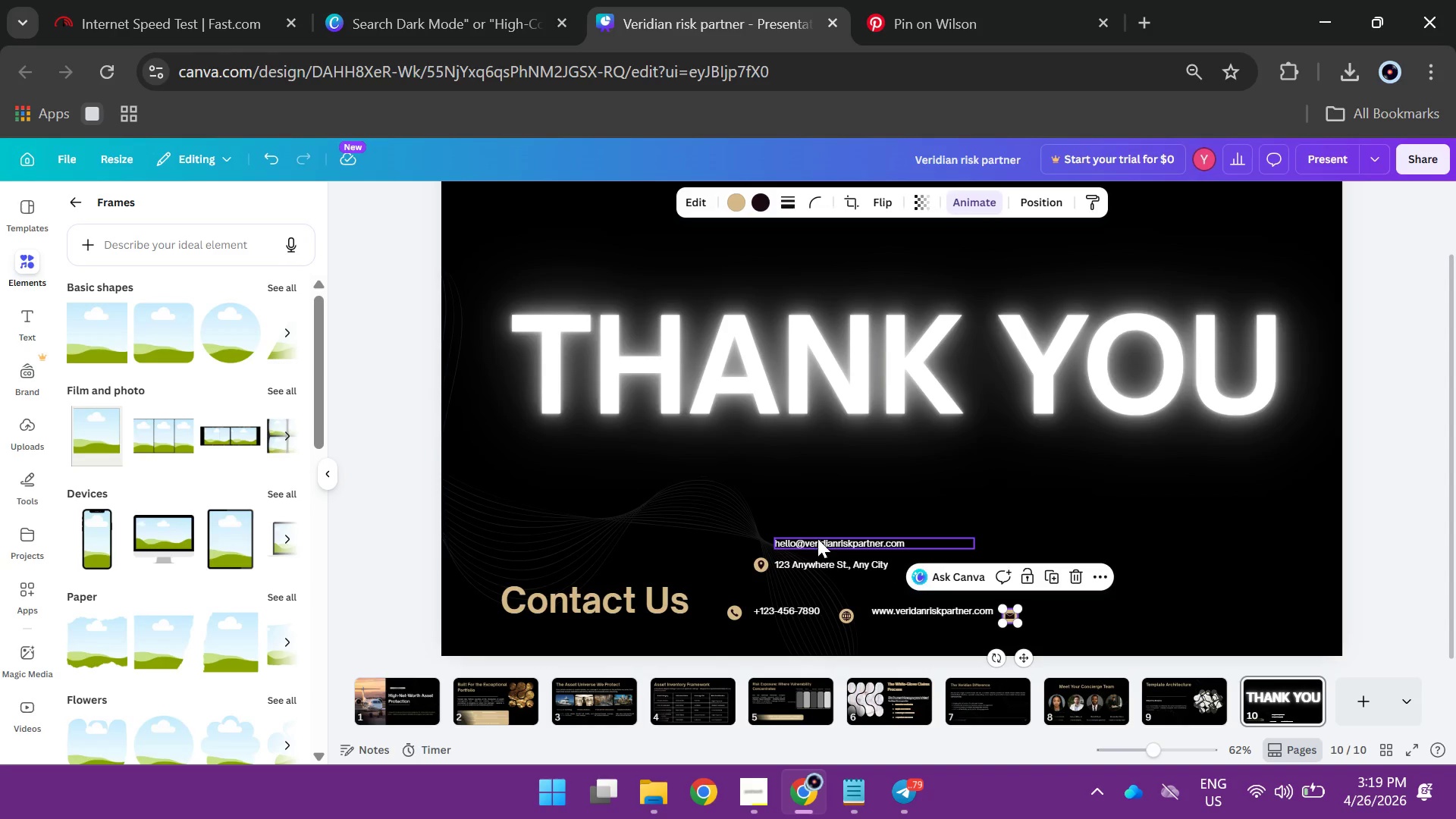 
left_click_drag(start_coordinate=[817, 538], to_coordinate=[1070, 611])
 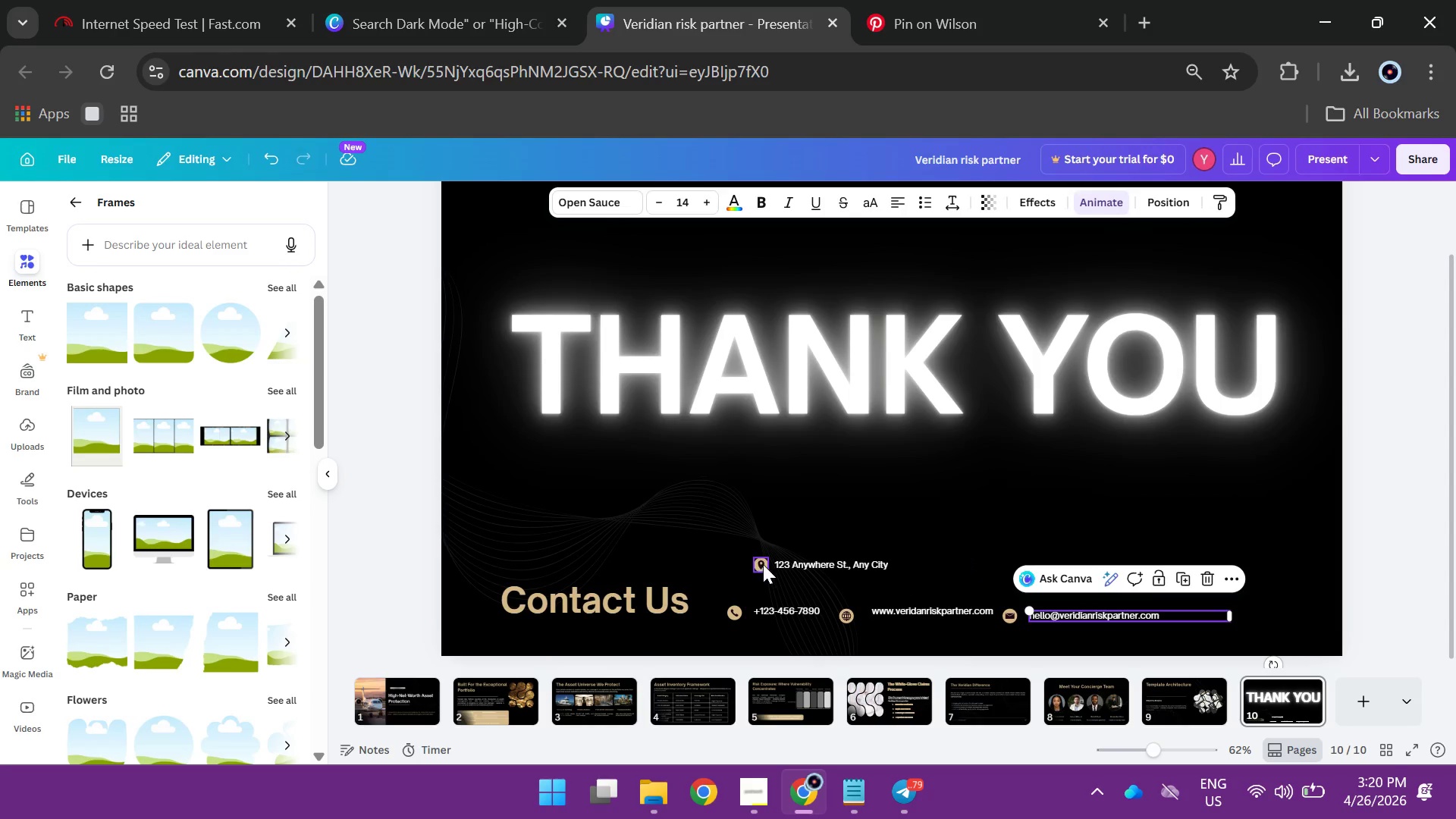 
left_click_drag(start_coordinate=[763, 564], to_coordinate=[1181, 615])
 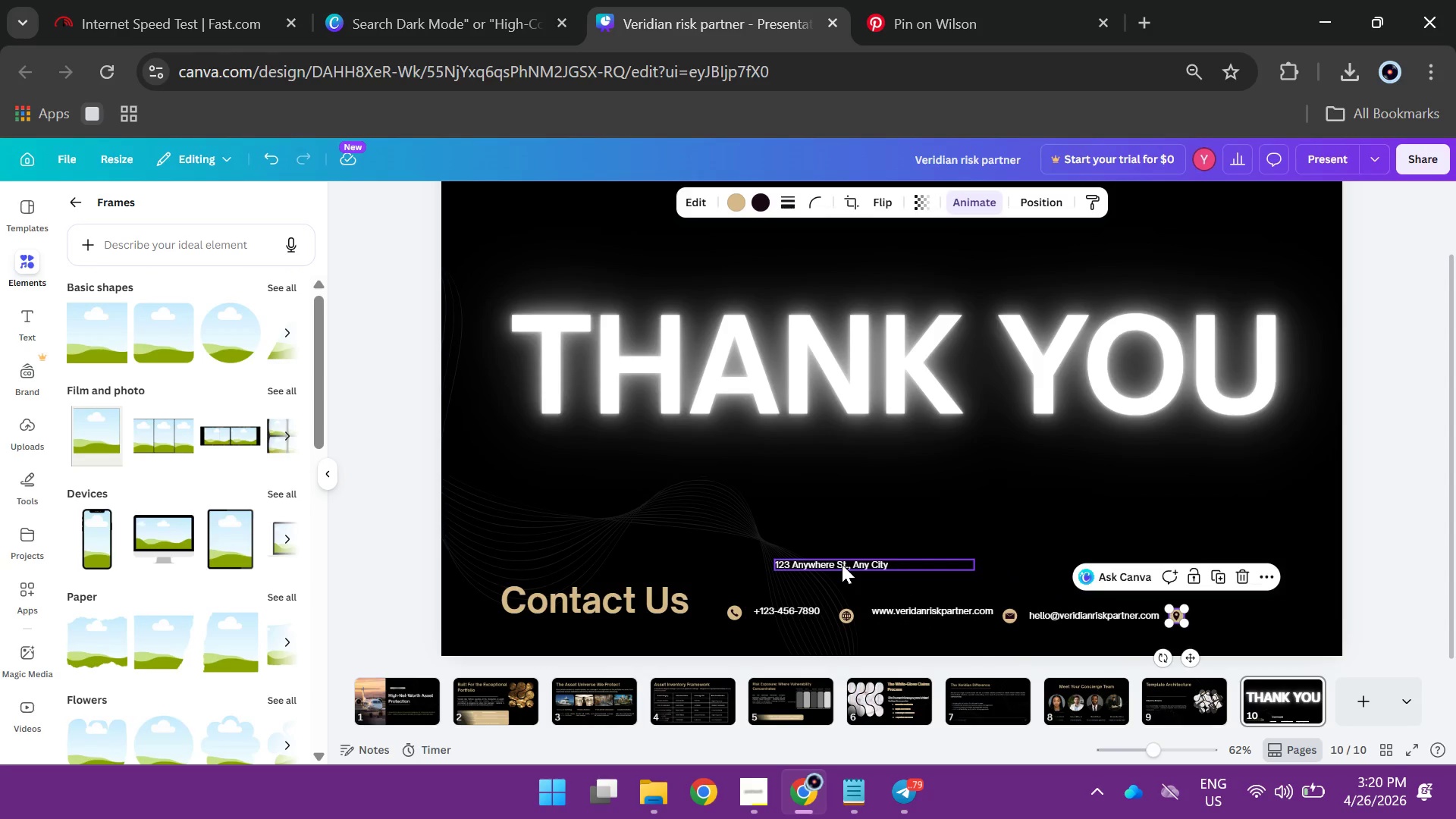 
left_click_drag(start_coordinate=[842, 564], to_coordinate=[1262, 615])
 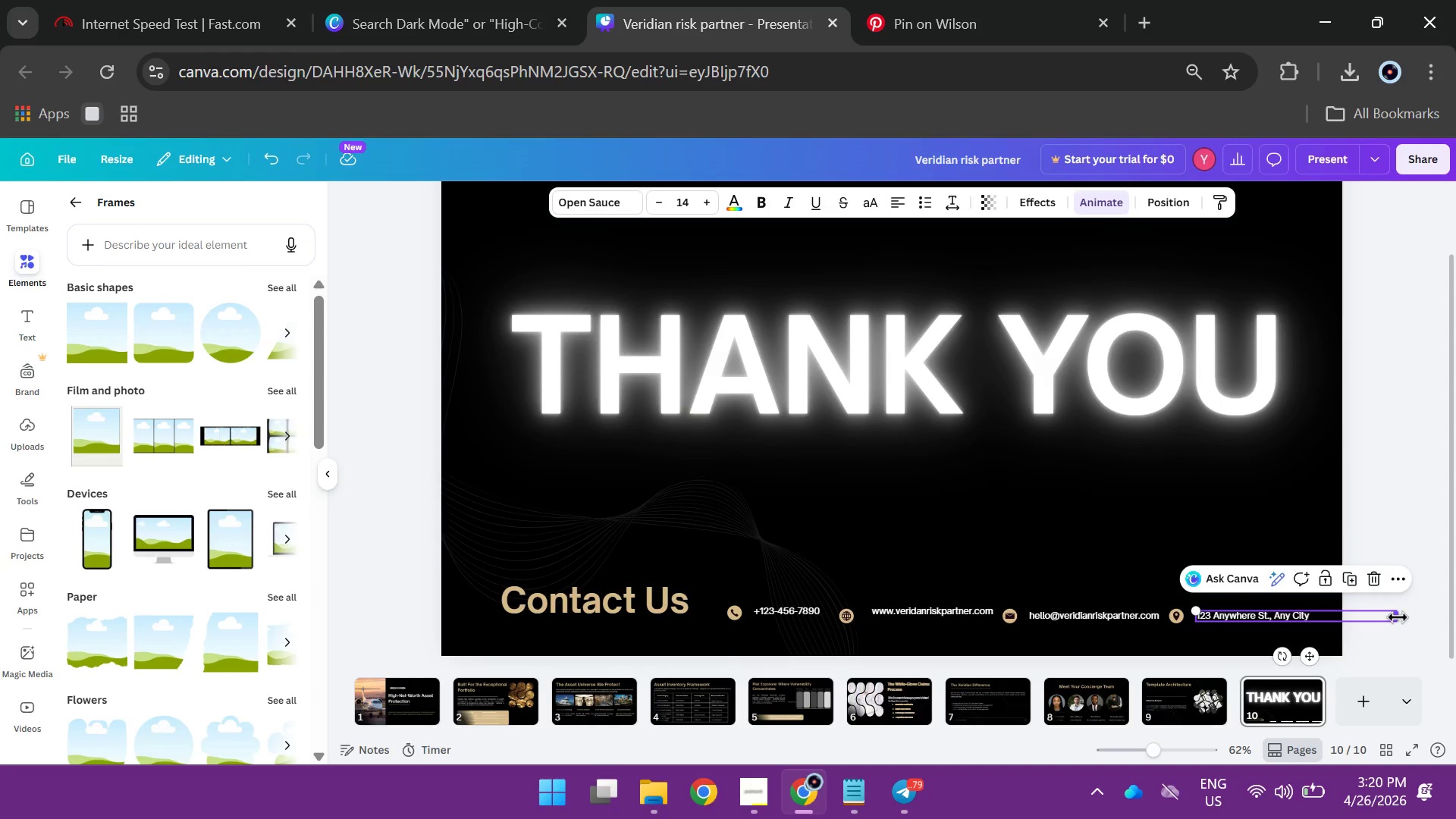 
left_click_drag(start_coordinate=[1398, 617], to_coordinate=[1326, 619])
 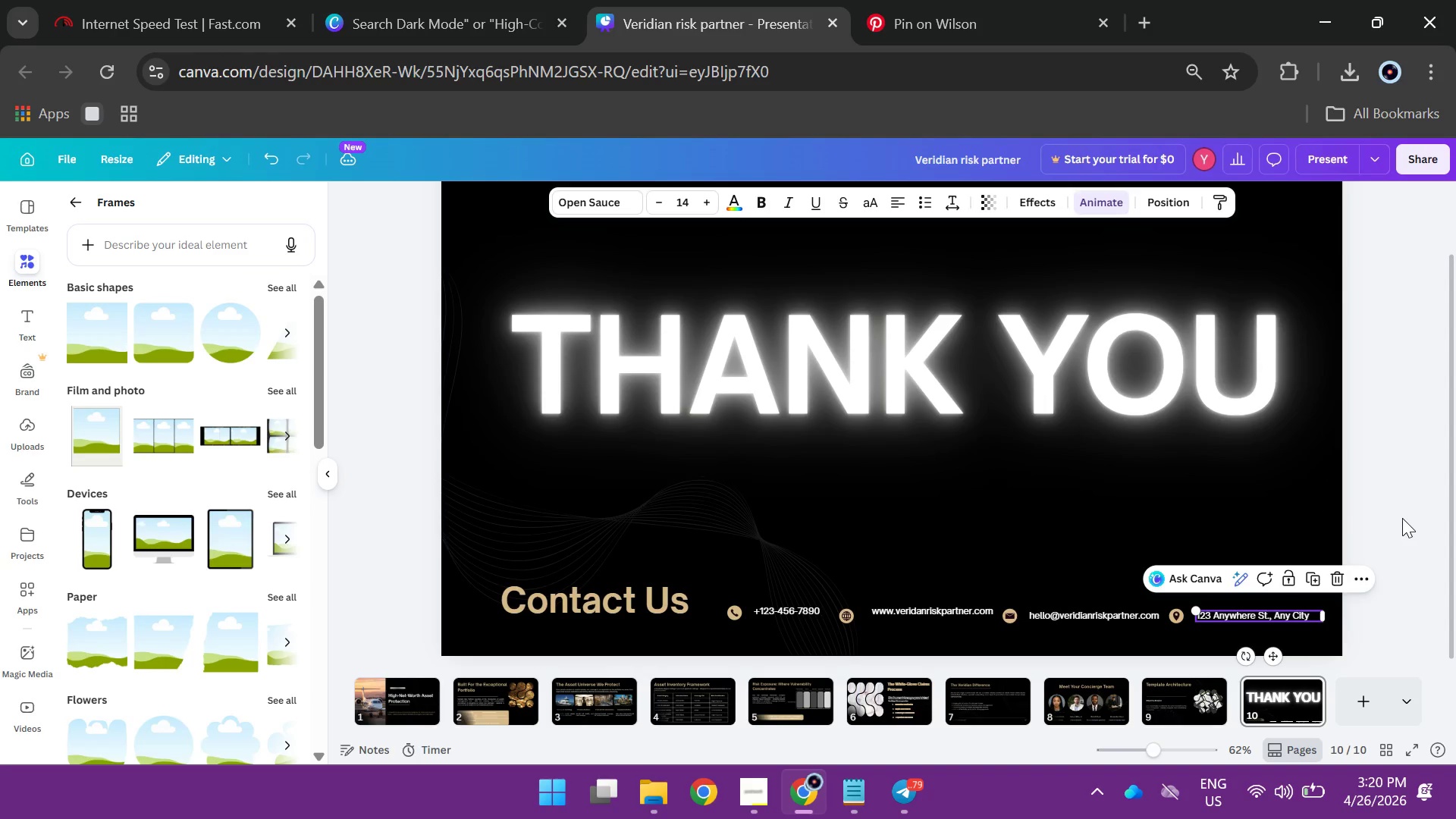 
left_click([1402, 518])
 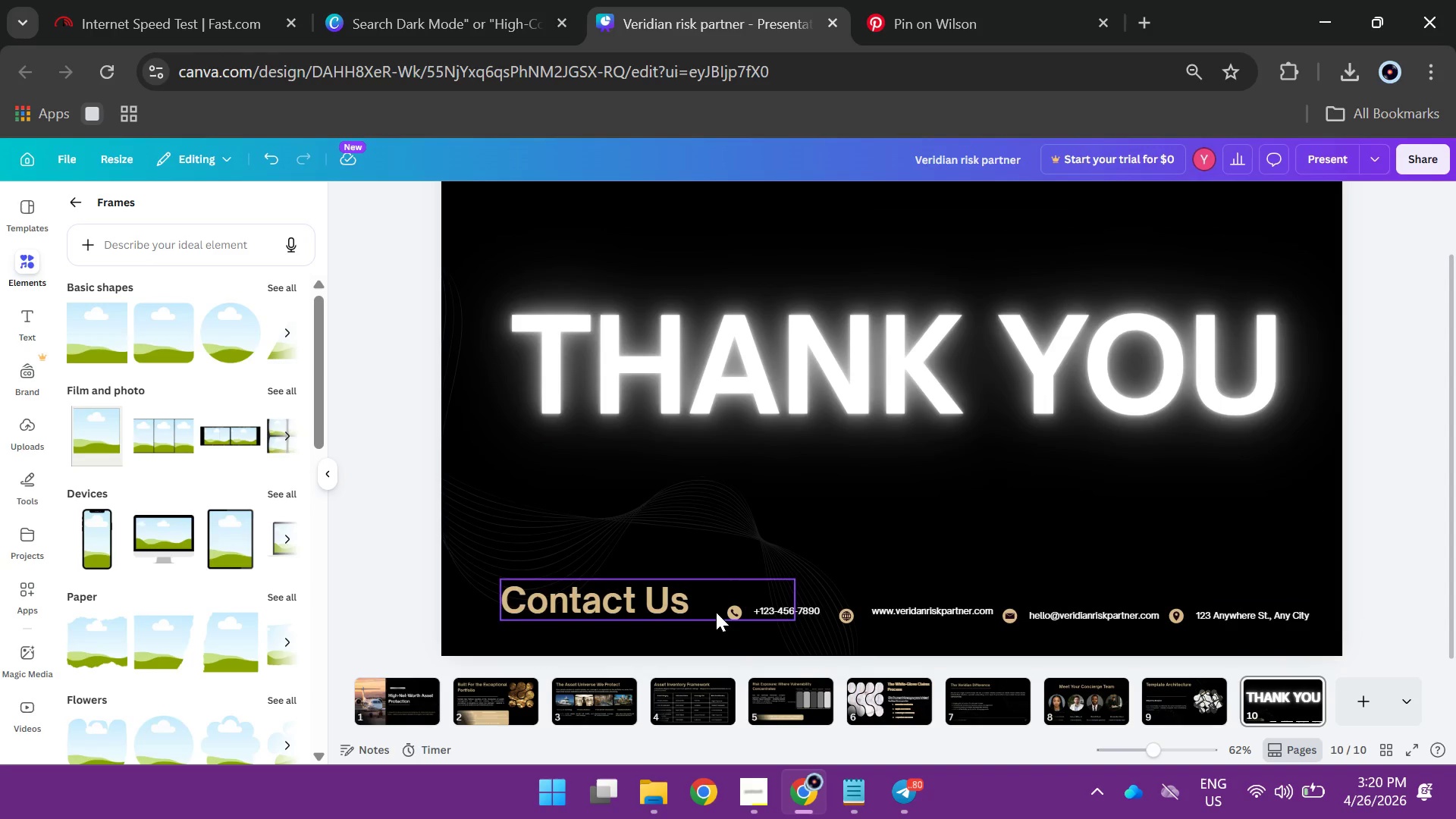 
left_click([652, 594])
 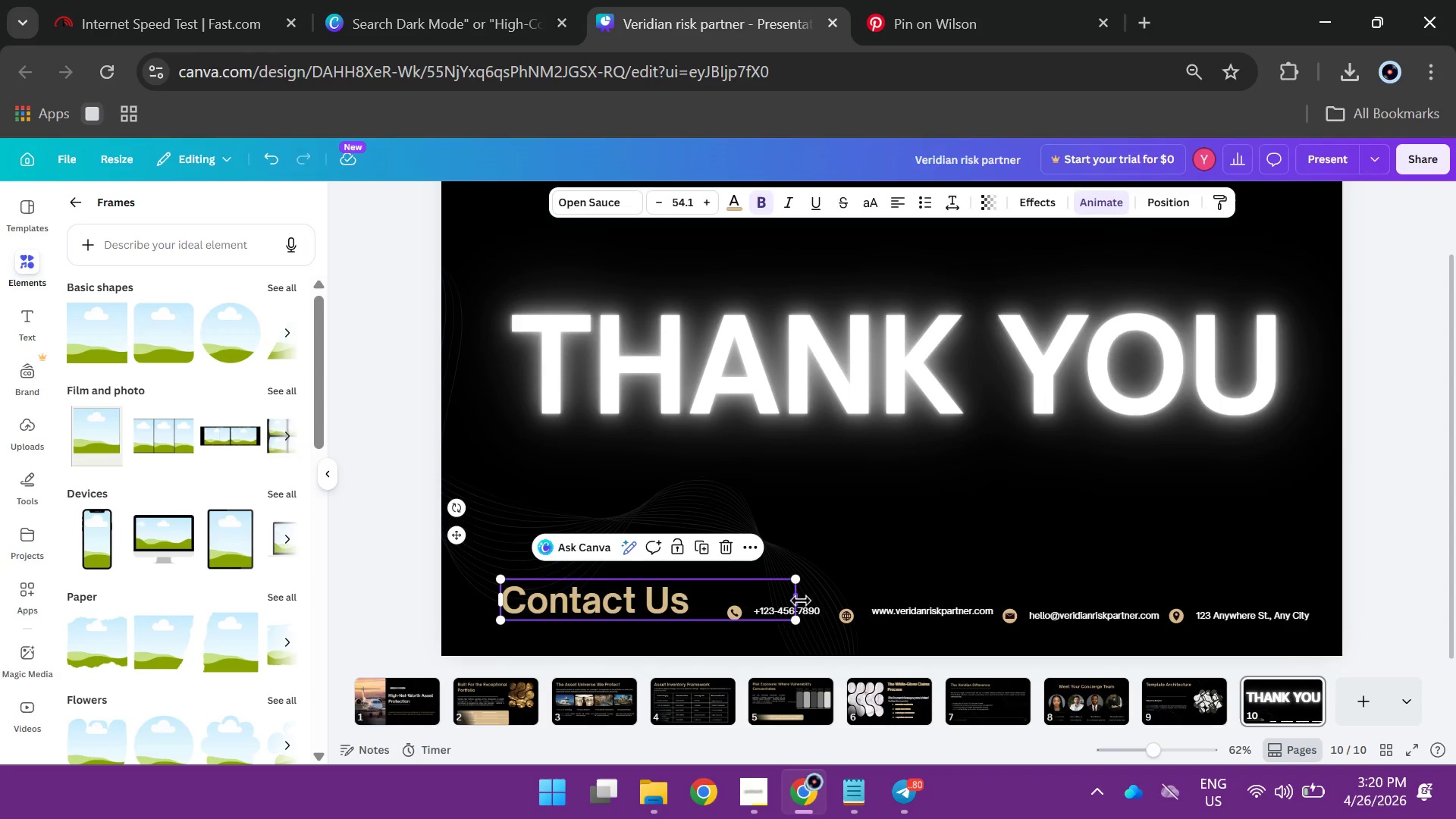 
left_click_drag(start_coordinate=[801, 601], to_coordinate=[698, 592])
 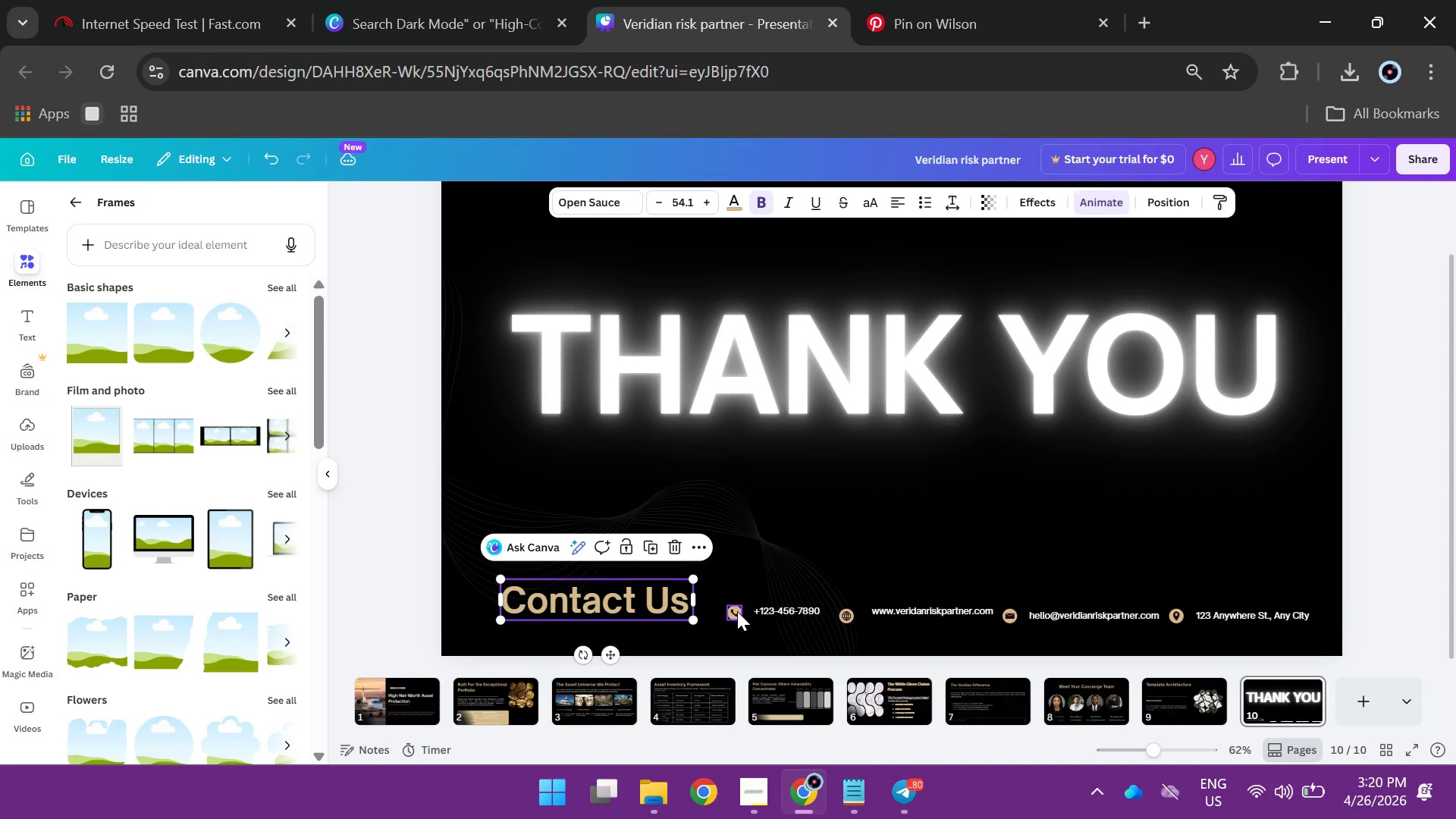 
left_click_drag(start_coordinate=[737, 611], to_coordinate=[724, 599])
 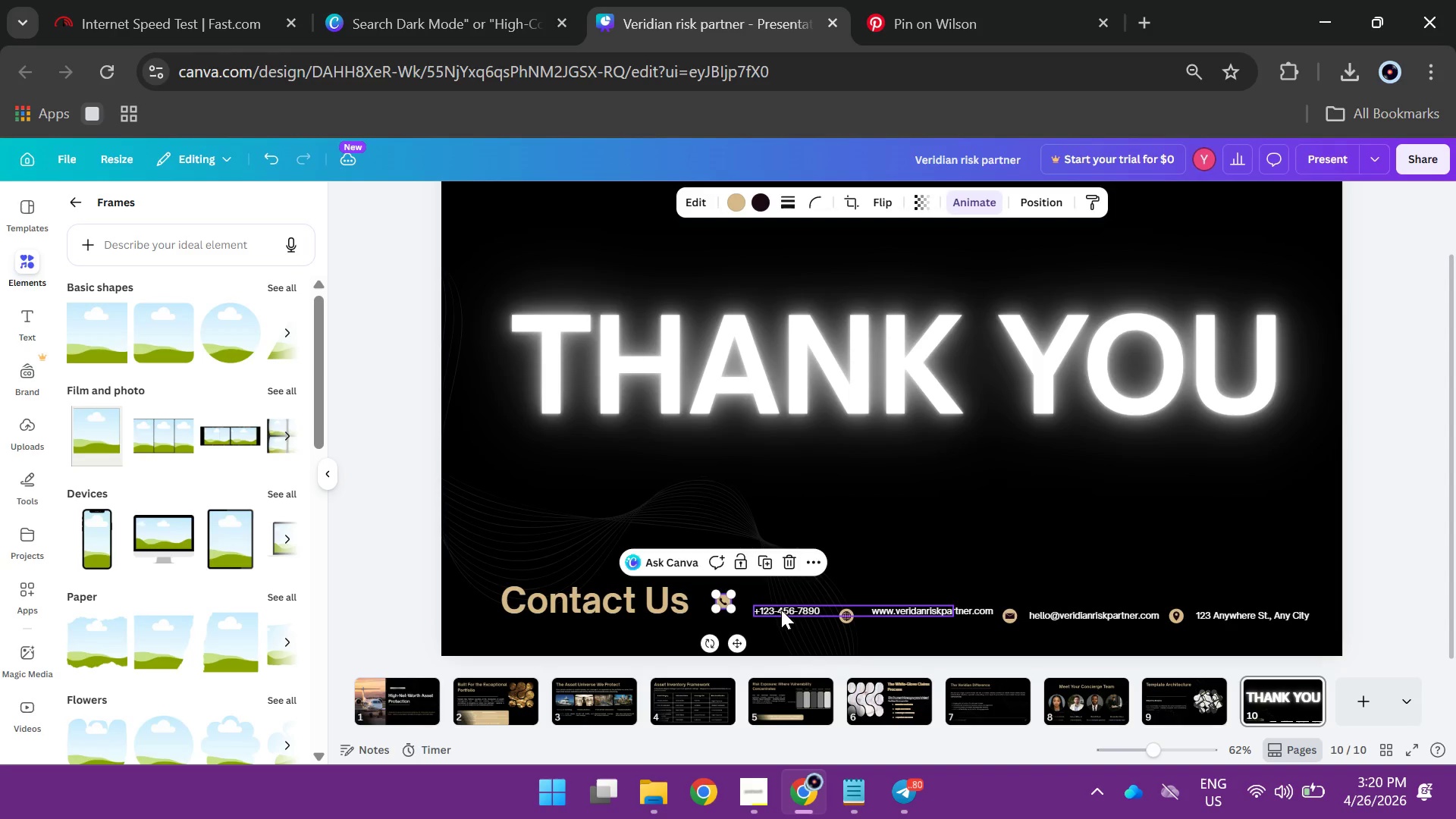 
left_click_drag(start_coordinate=[781, 610], to_coordinate=[770, 601])
 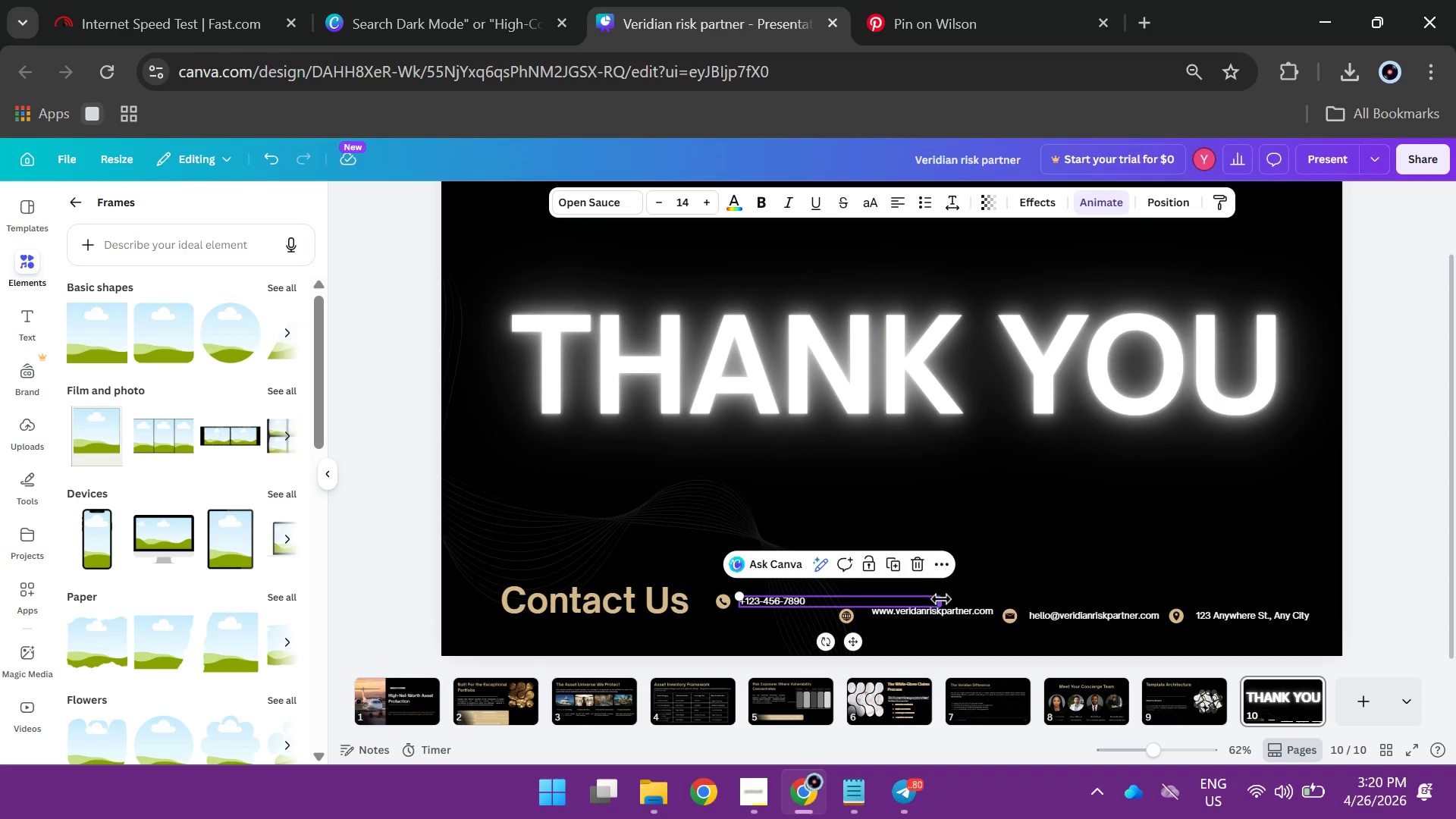 
left_click_drag(start_coordinate=[941, 600], to_coordinate=[816, 595])
 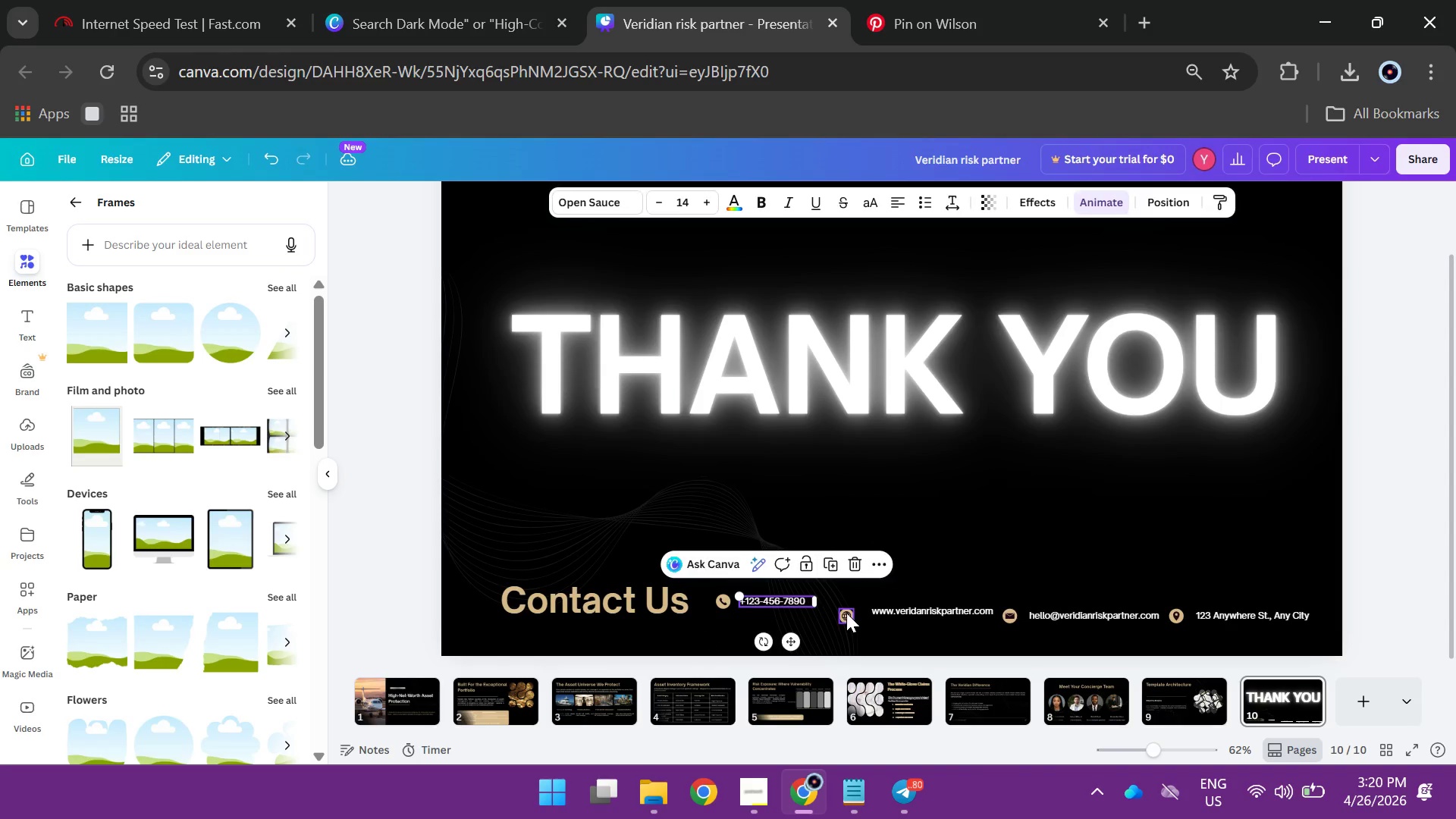 
left_click_drag(start_coordinate=[846, 613], to_coordinate=[843, 598])
 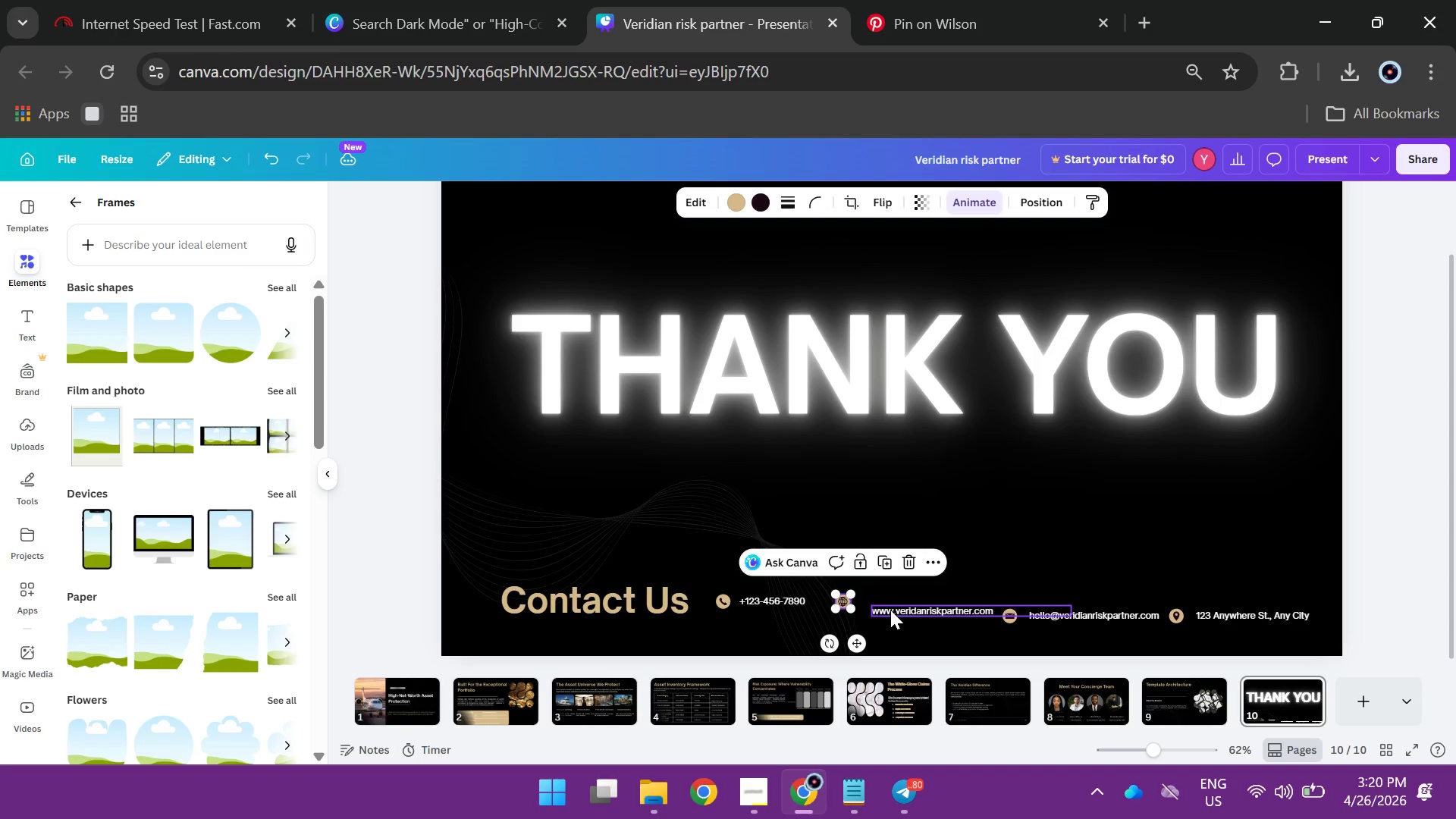 
left_click_drag(start_coordinate=[893, 610], to_coordinate=[880, 601])
 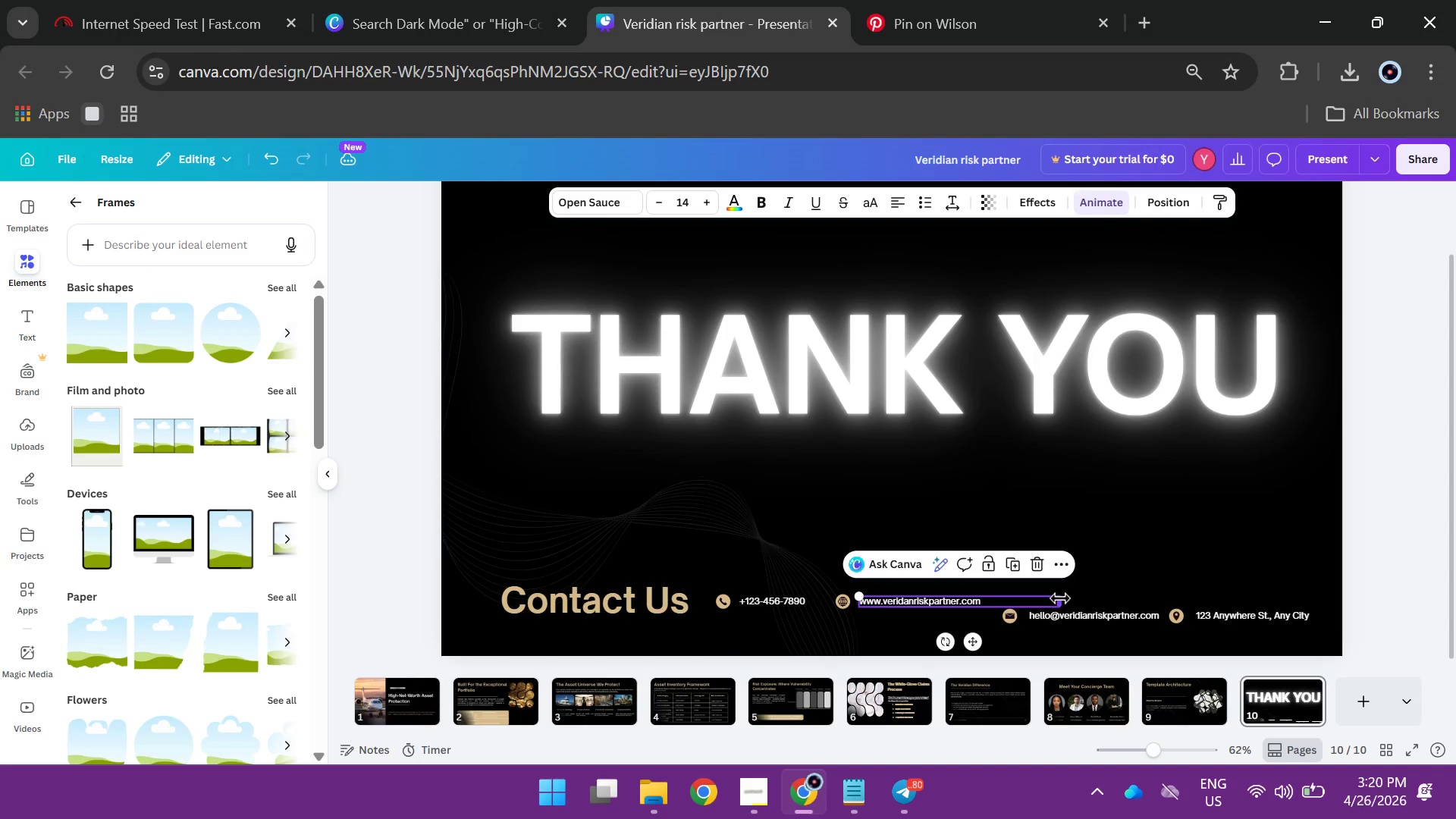 
left_click_drag(start_coordinate=[1060, 598], to_coordinate=[988, 592])
 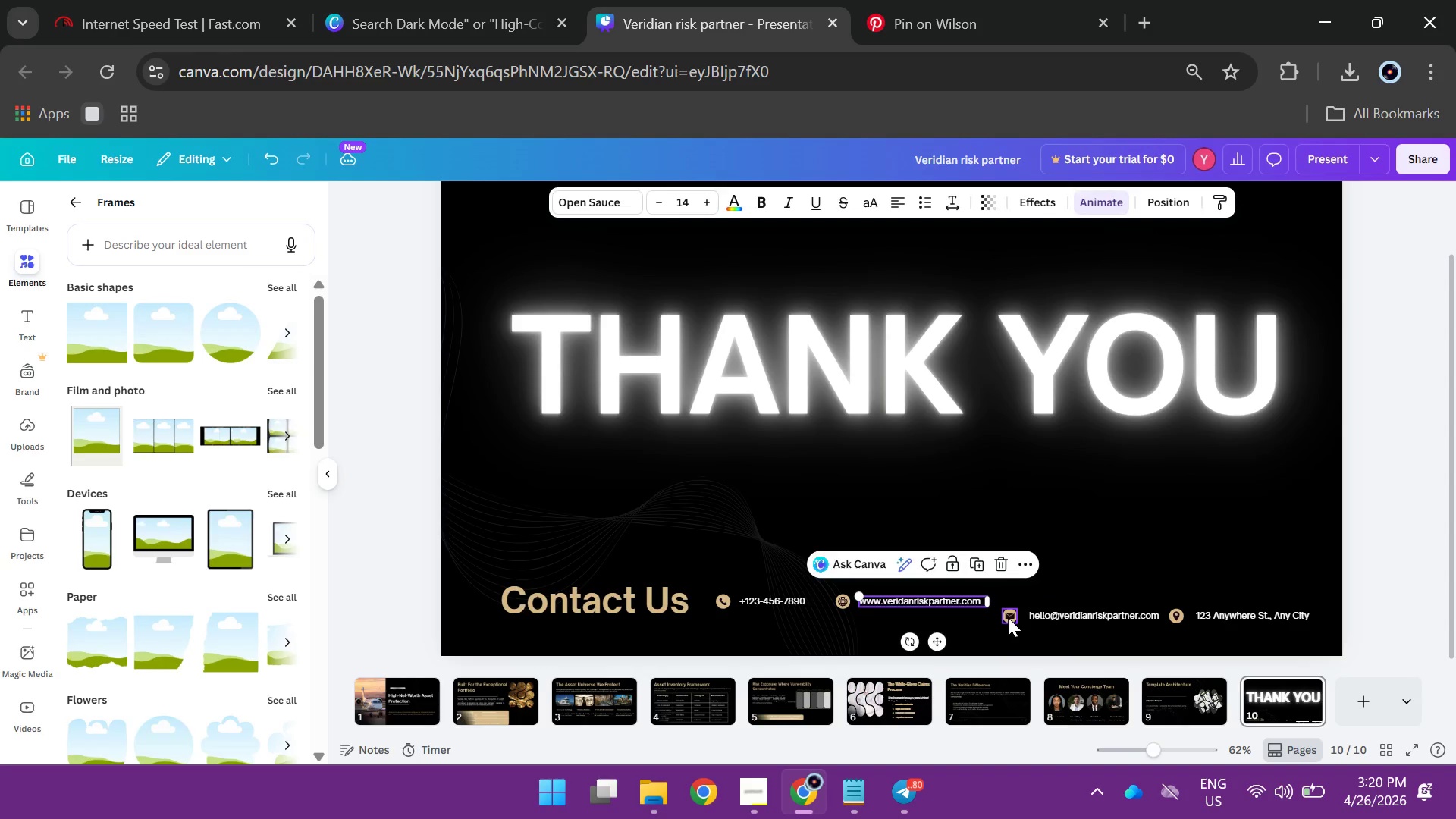 
left_click_drag(start_coordinate=[1009, 617], to_coordinate=[1016, 604])
 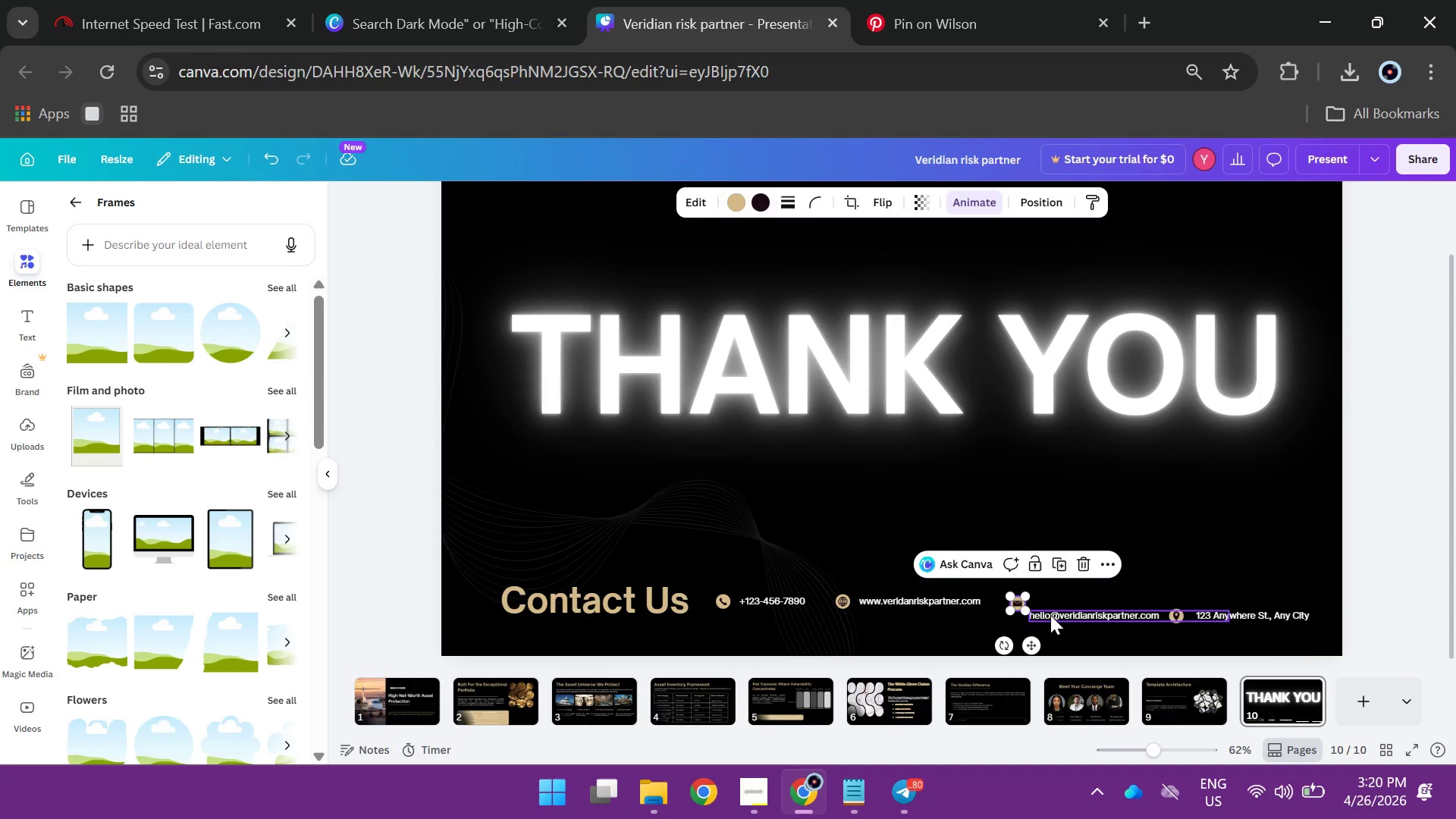 
left_click_drag(start_coordinate=[1050, 615], to_coordinate=[1050, 602])
 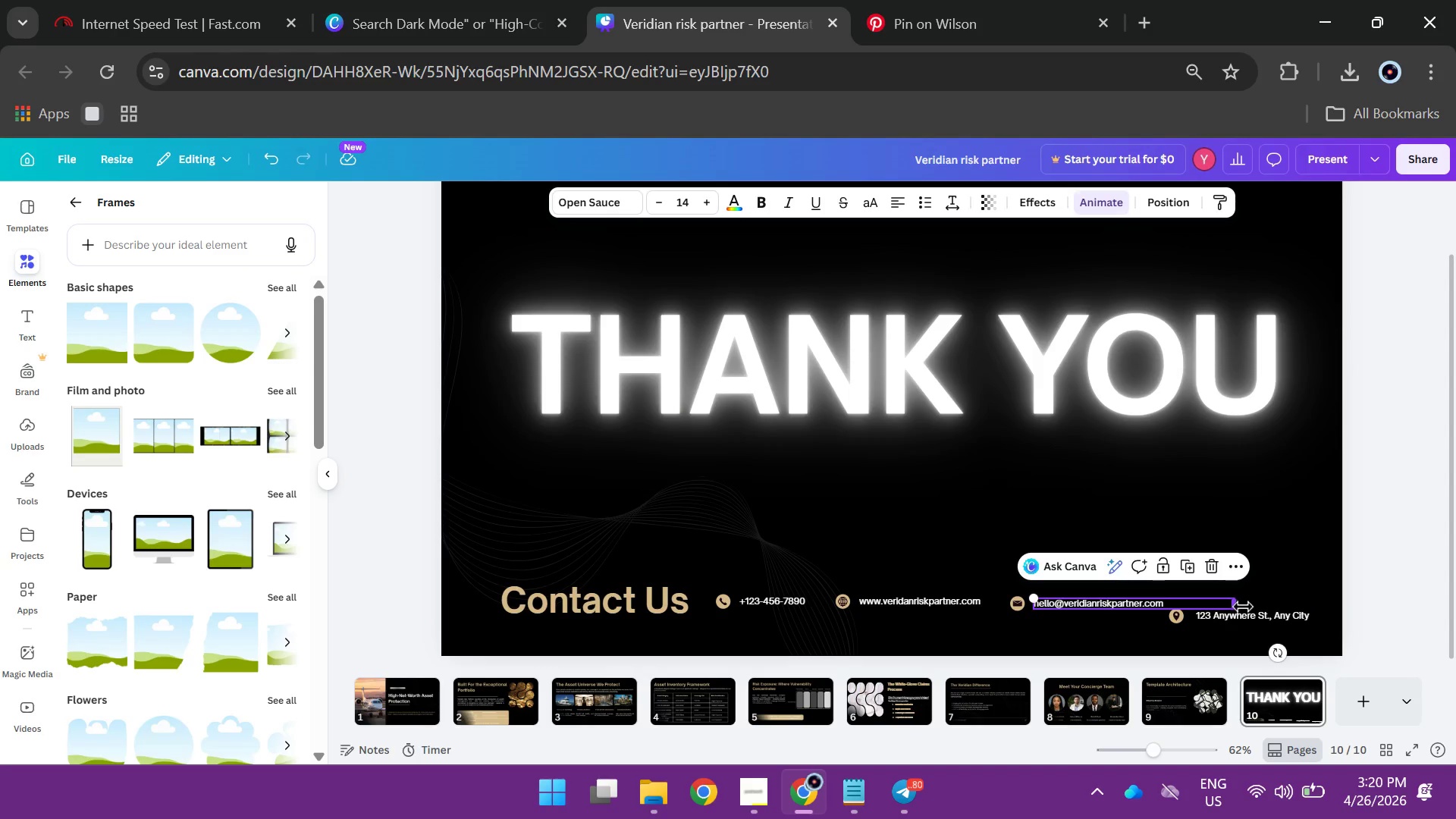 
left_click_drag(start_coordinate=[1242, 607], to_coordinate=[1172, 607])
 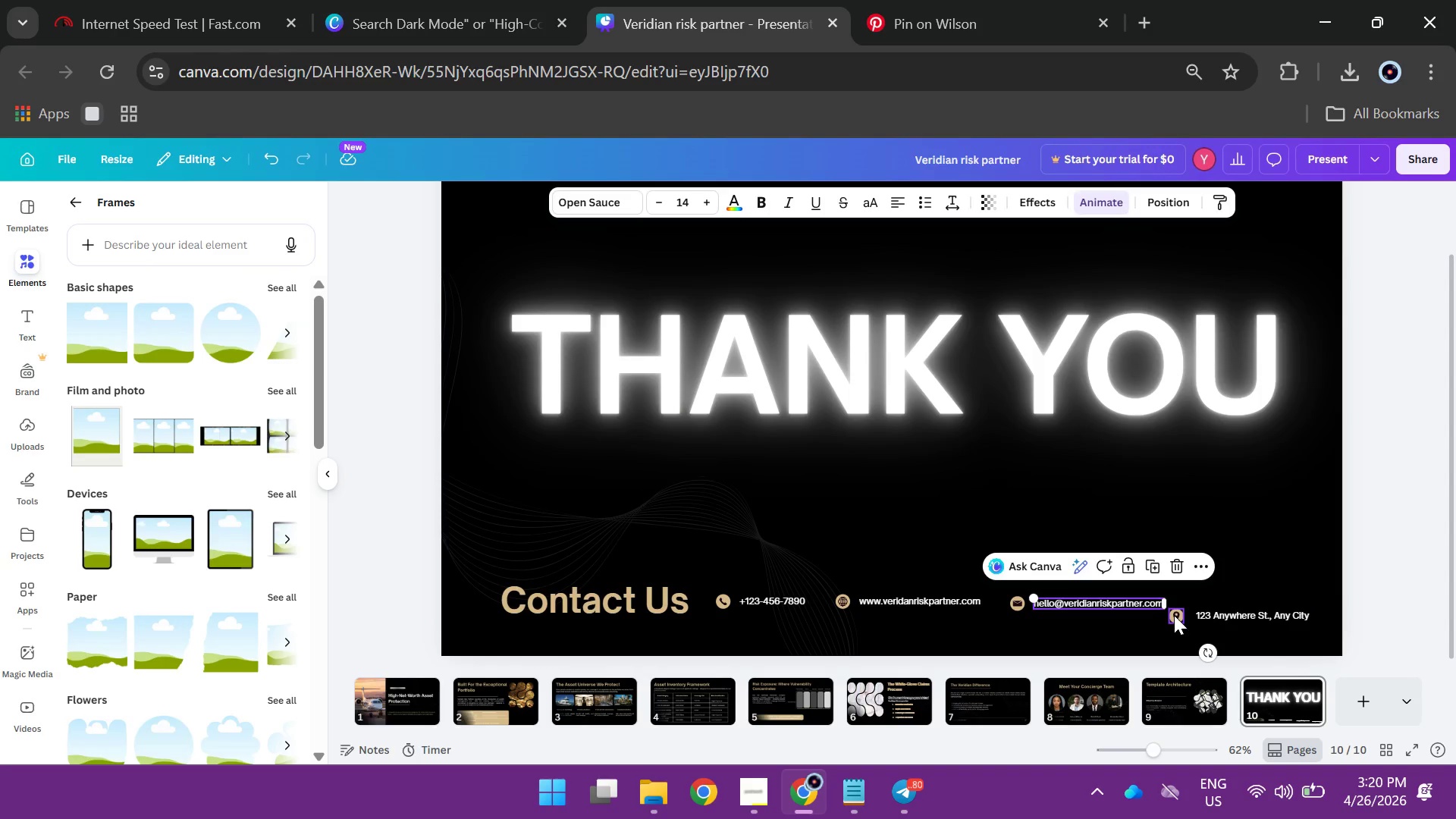 
left_click_drag(start_coordinate=[1174, 615], to_coordinate=[1184, 602])
 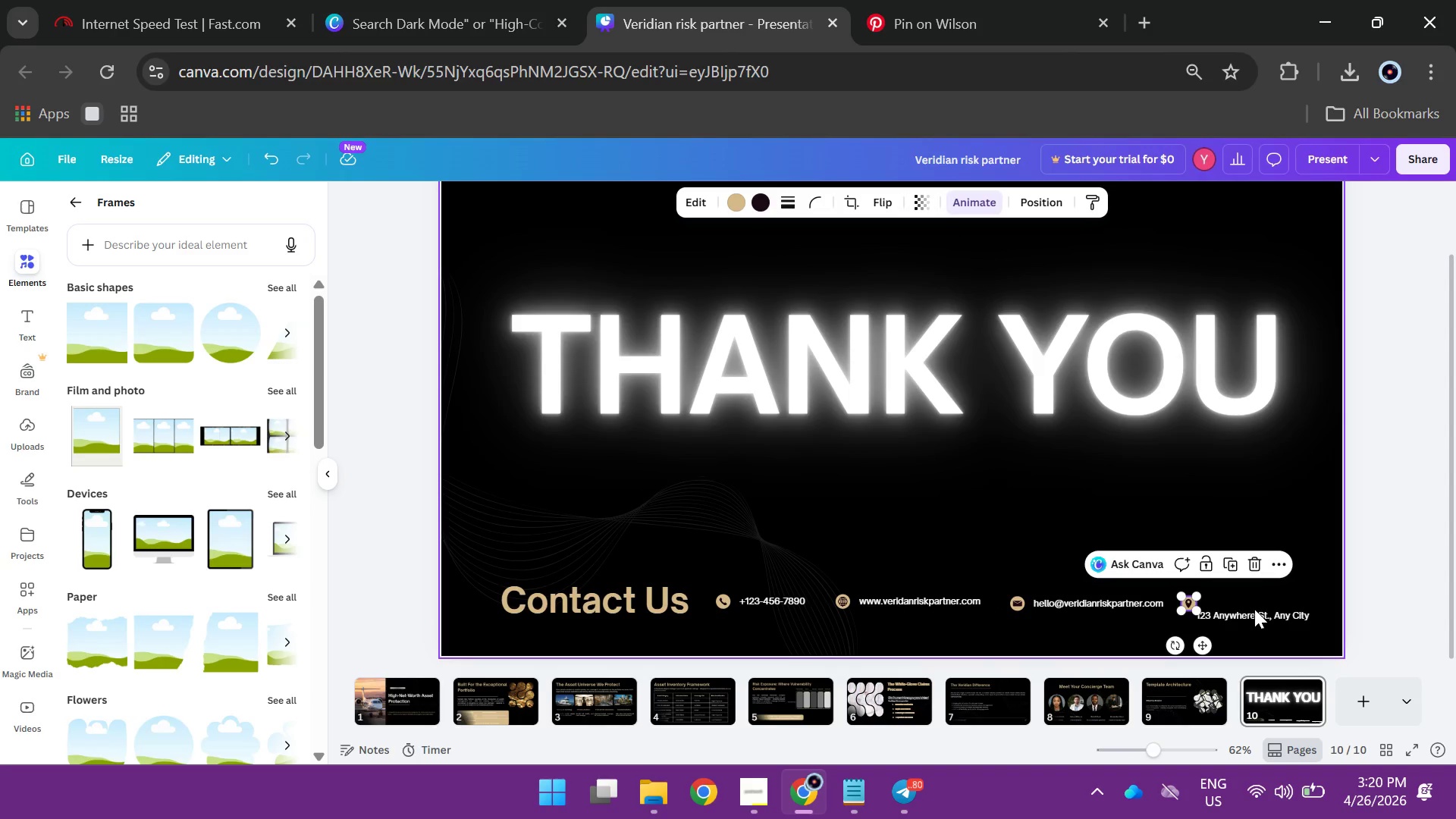 
left_click_drag(start_coordinate=[1254, 609], to_coordinate=[1260, 596])
 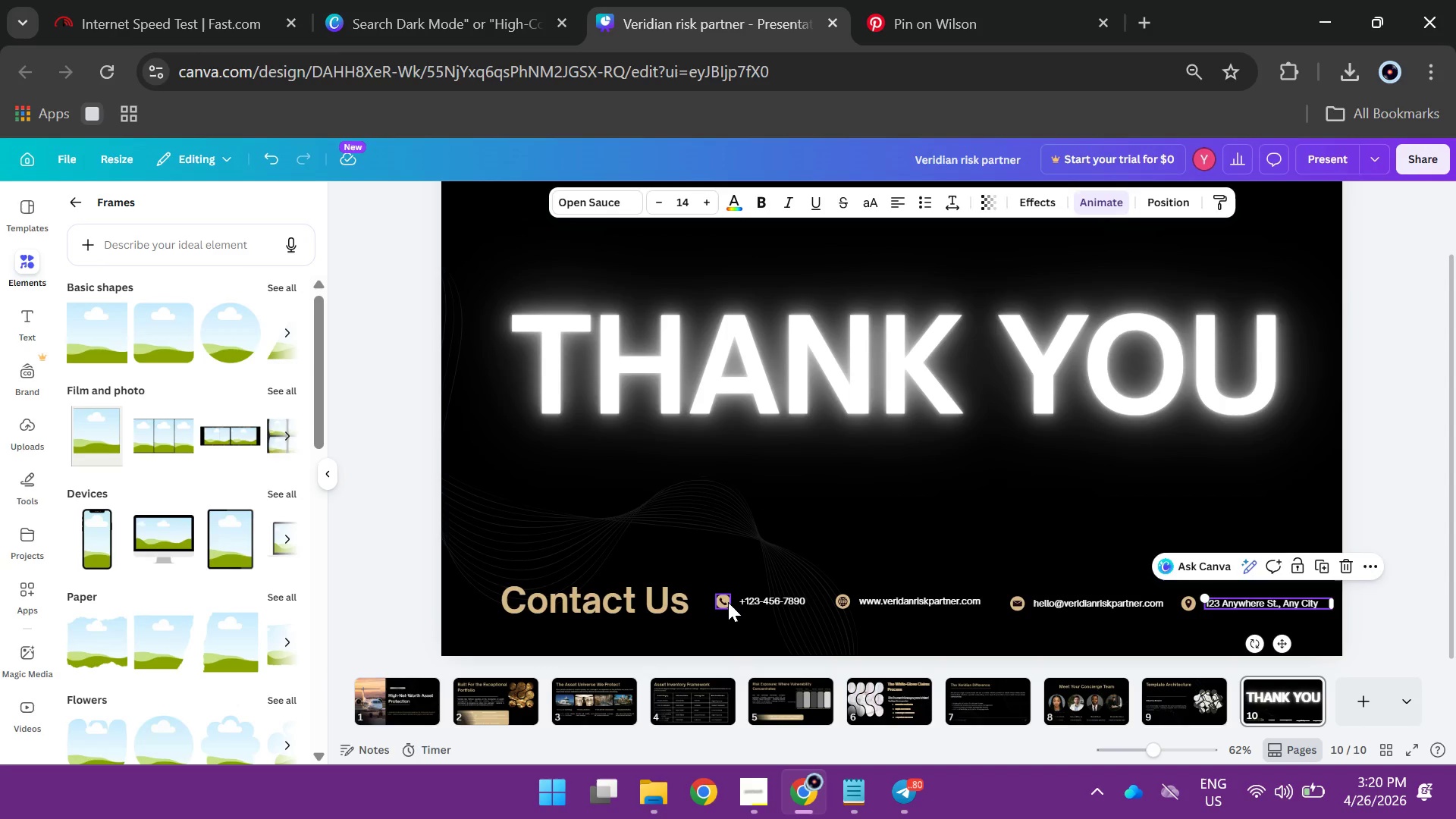 
left_click([728, 602])
 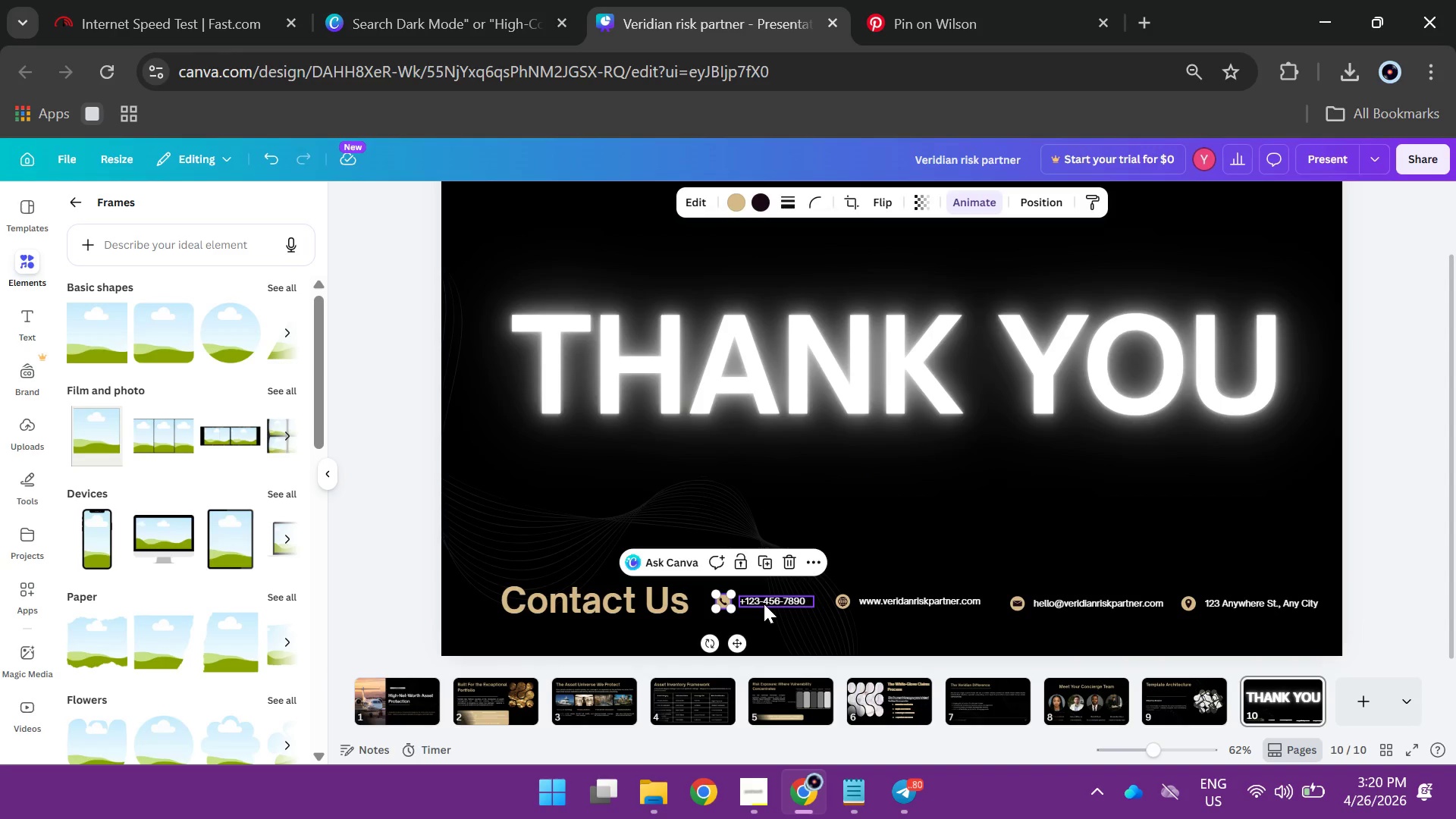 
hold_key(key=ShiftLeft, duration=6.09)
left_click([764, 603])
 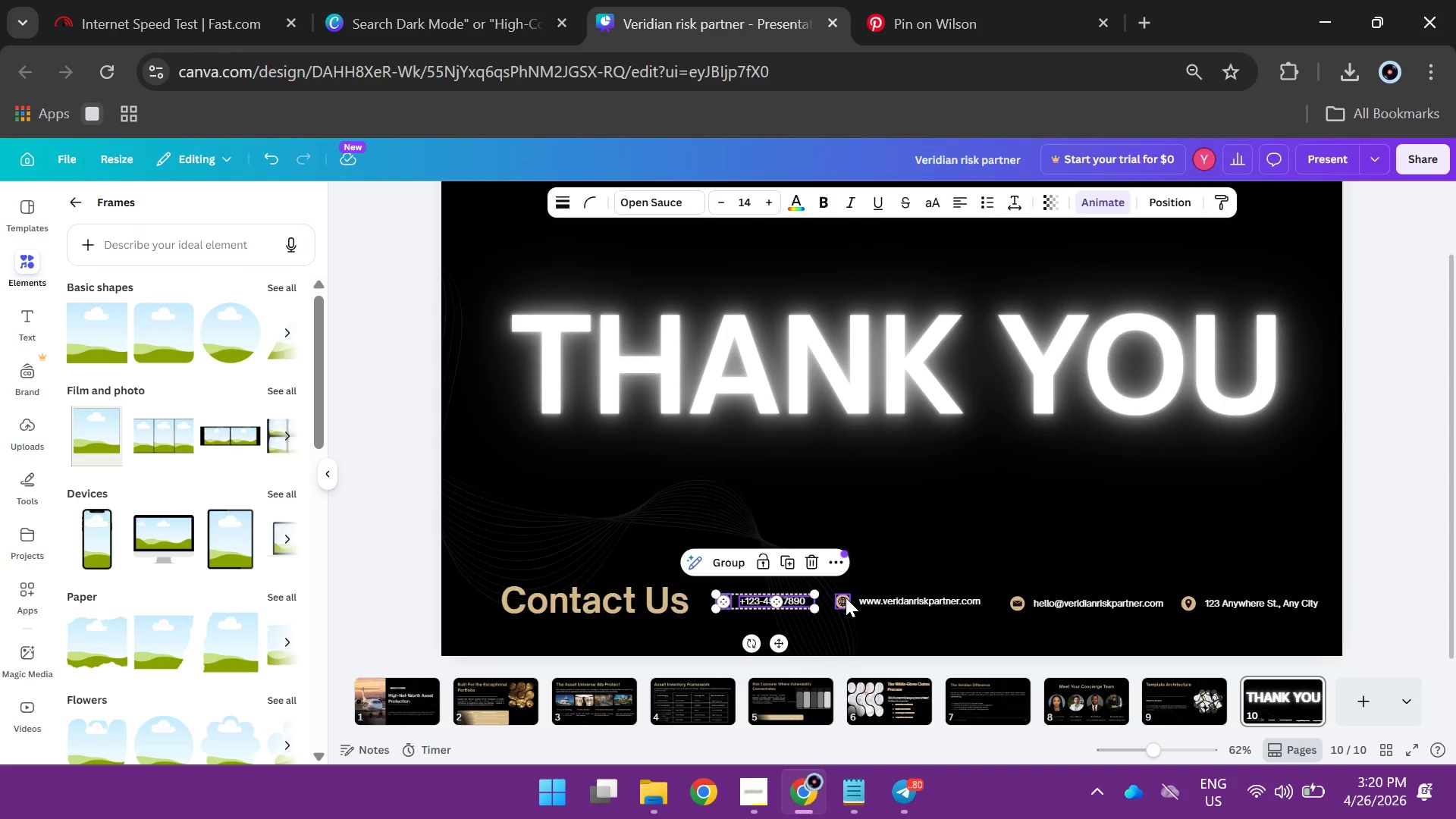 
left_click([846, 598])
 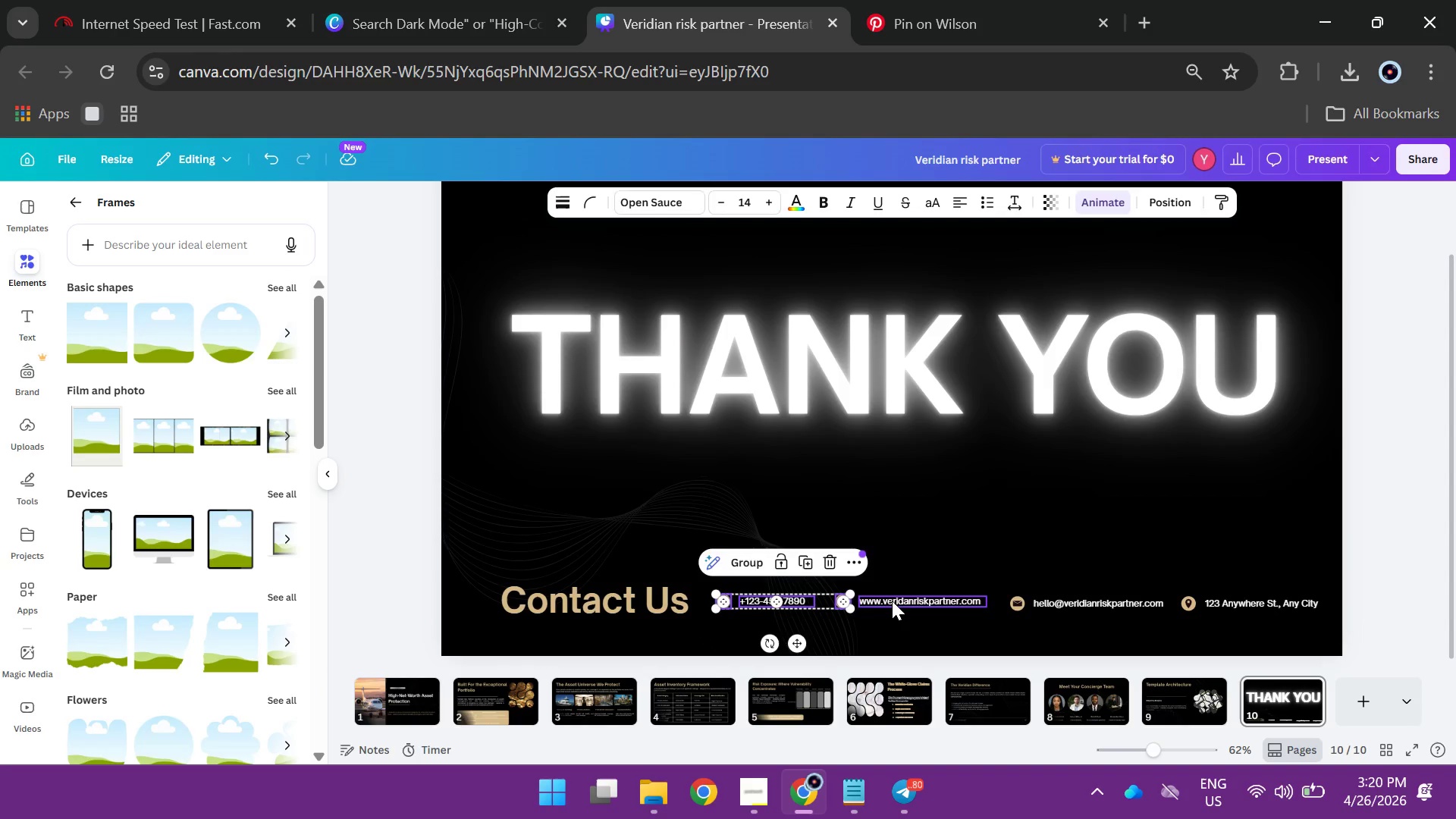 
left_click([892, 601])
 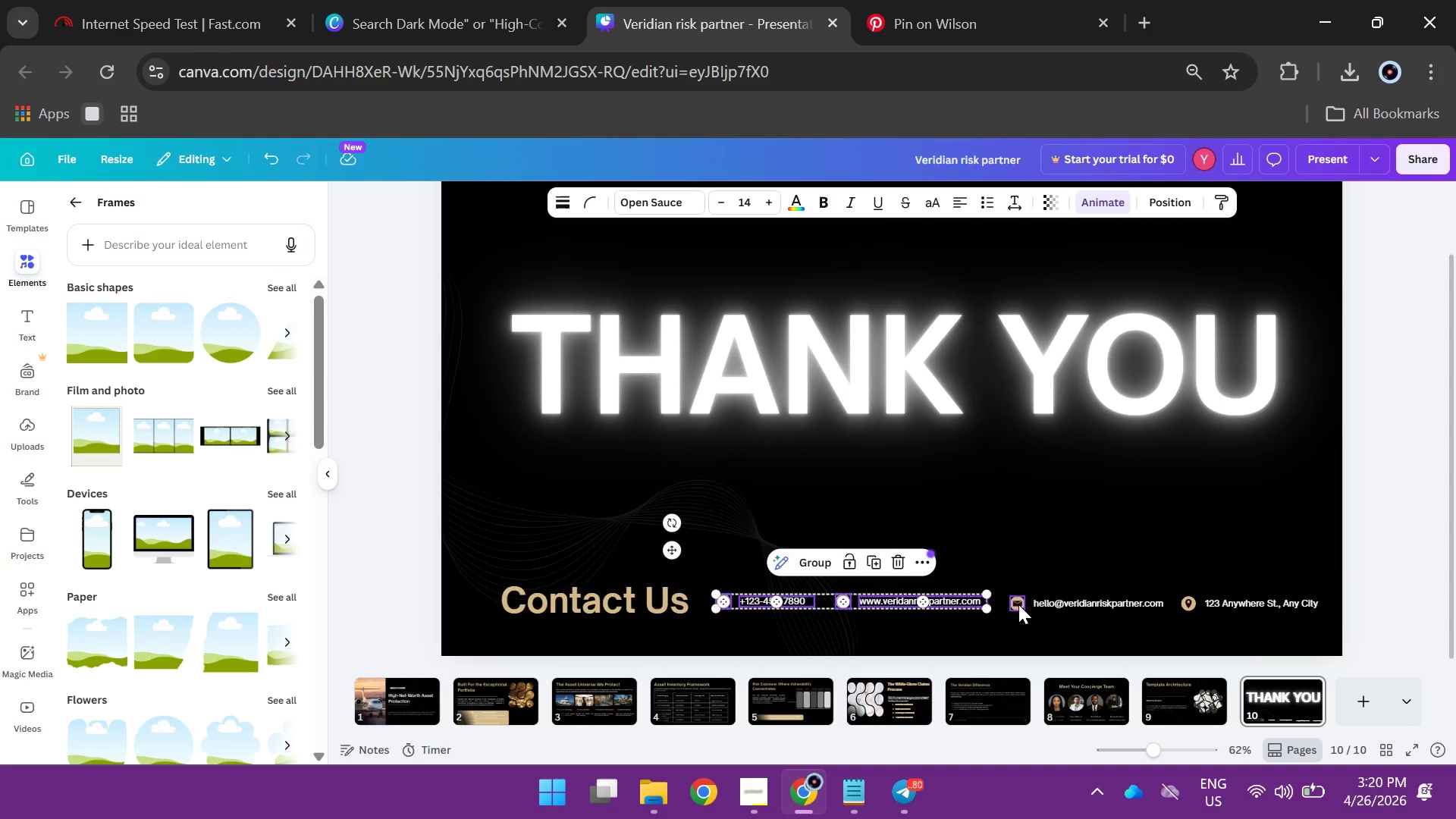 
left_click([1018, 604])
 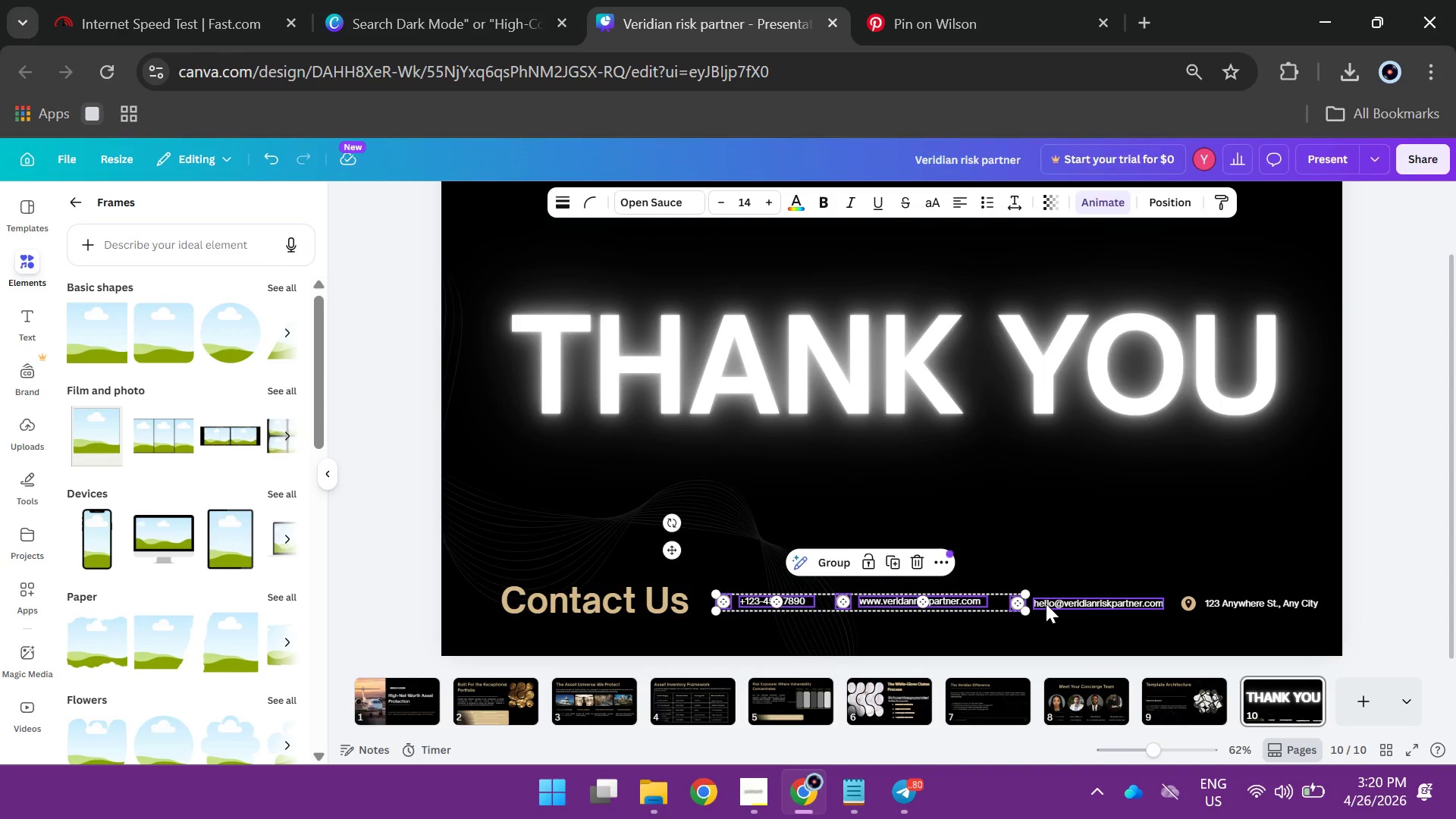 
left_click([1046, 604])
 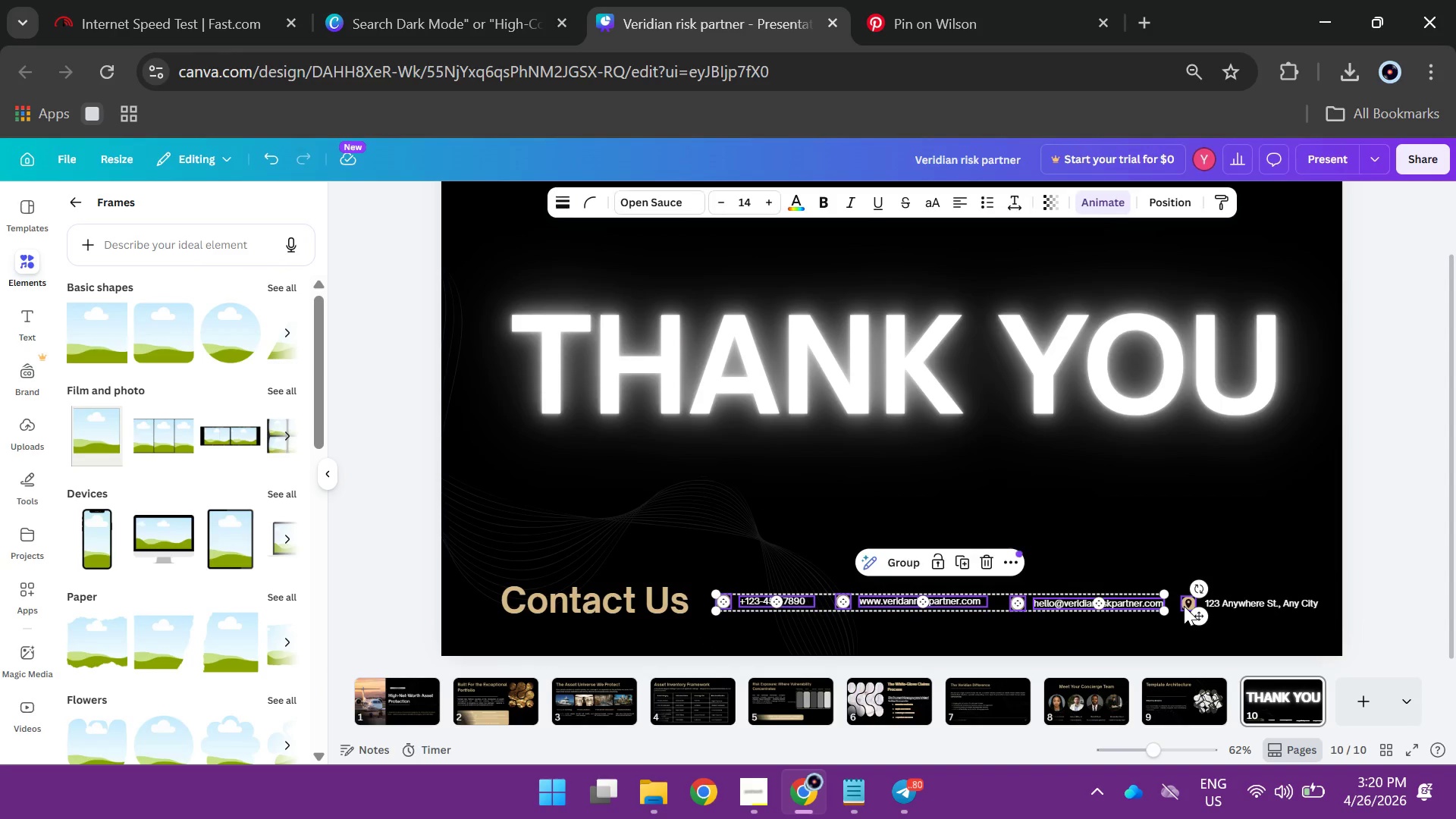 
left_click([1184, 606])
 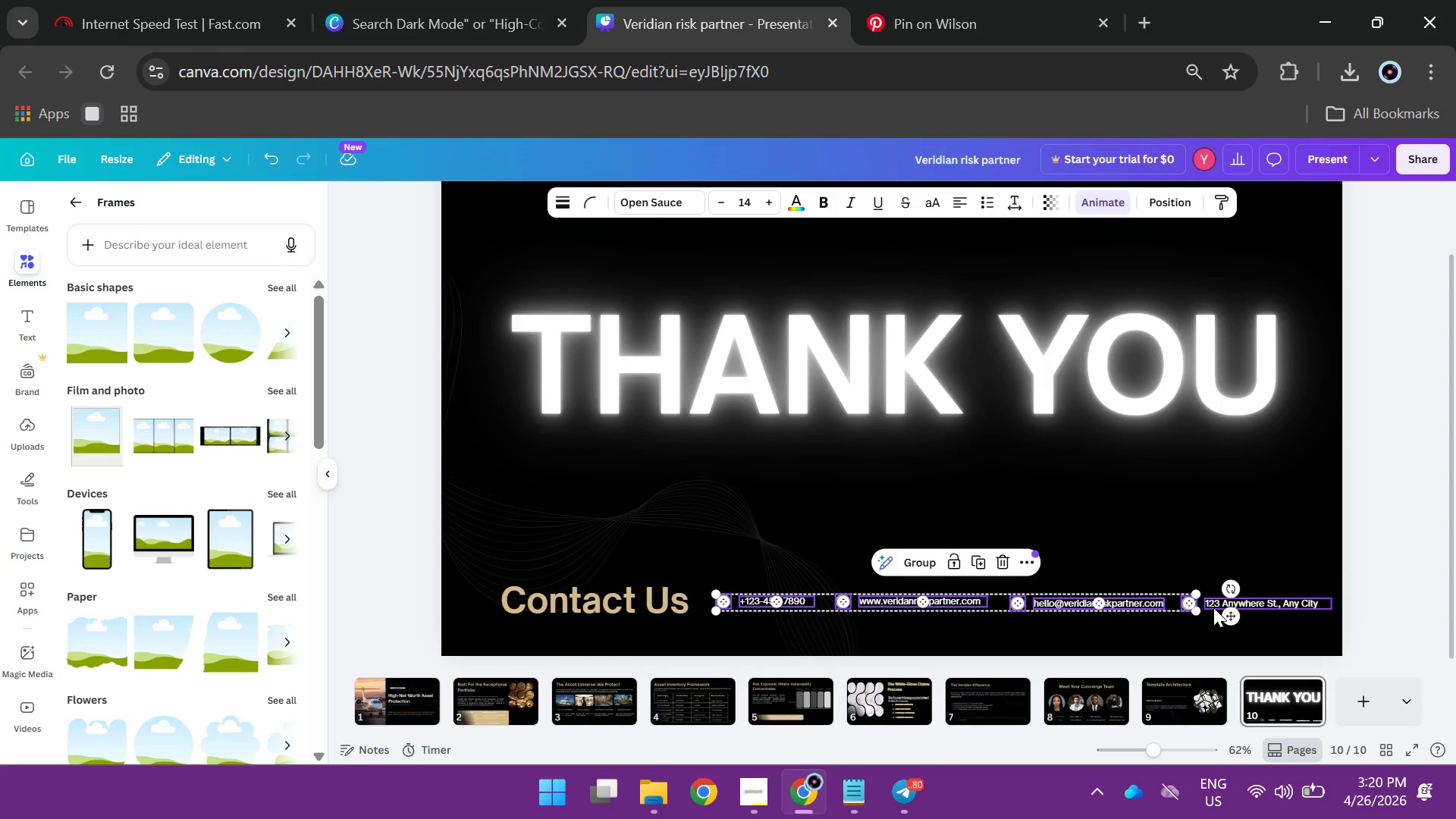 
left_click([1213, 607])
 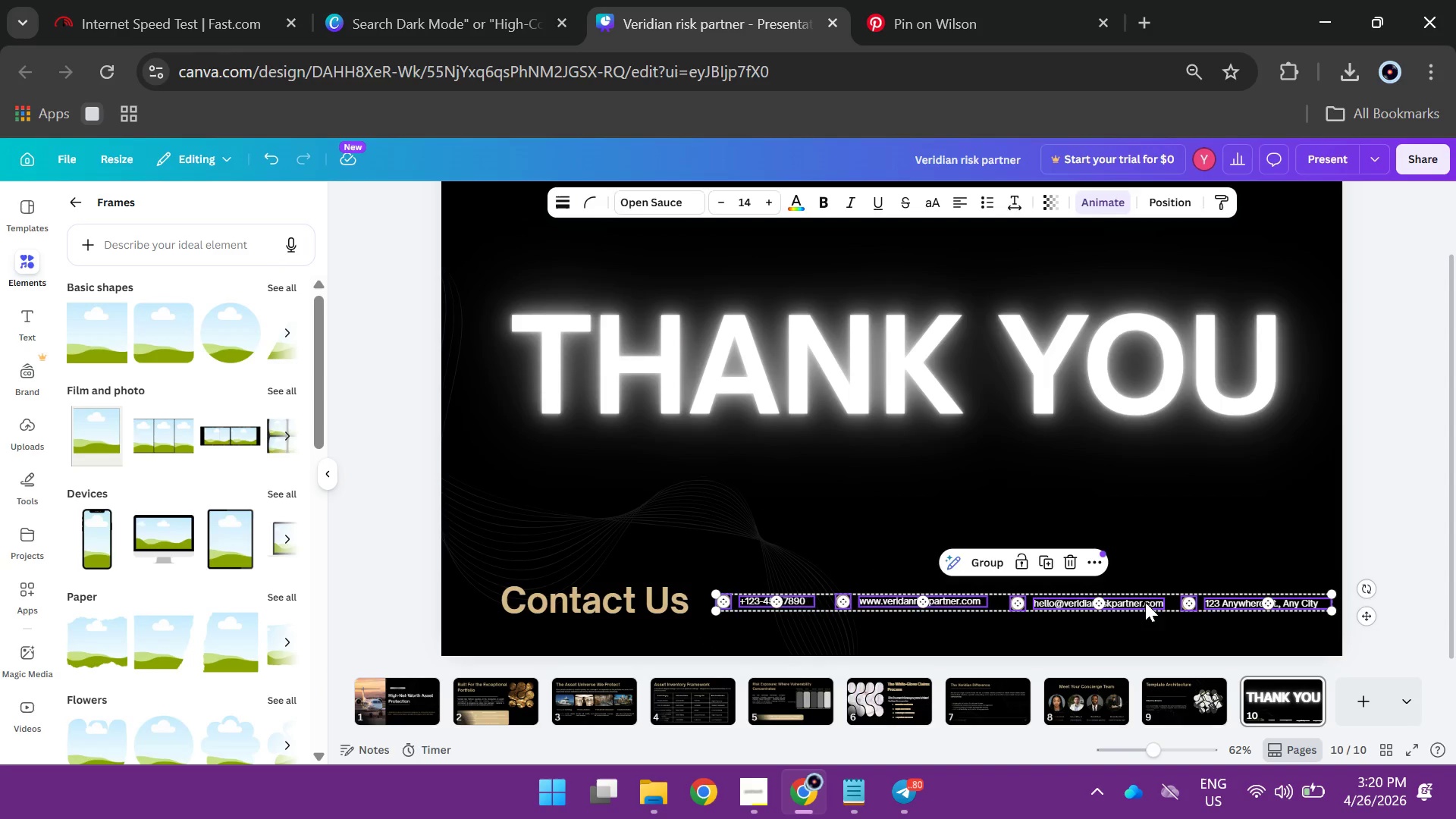 
right_click([1144, 601])
 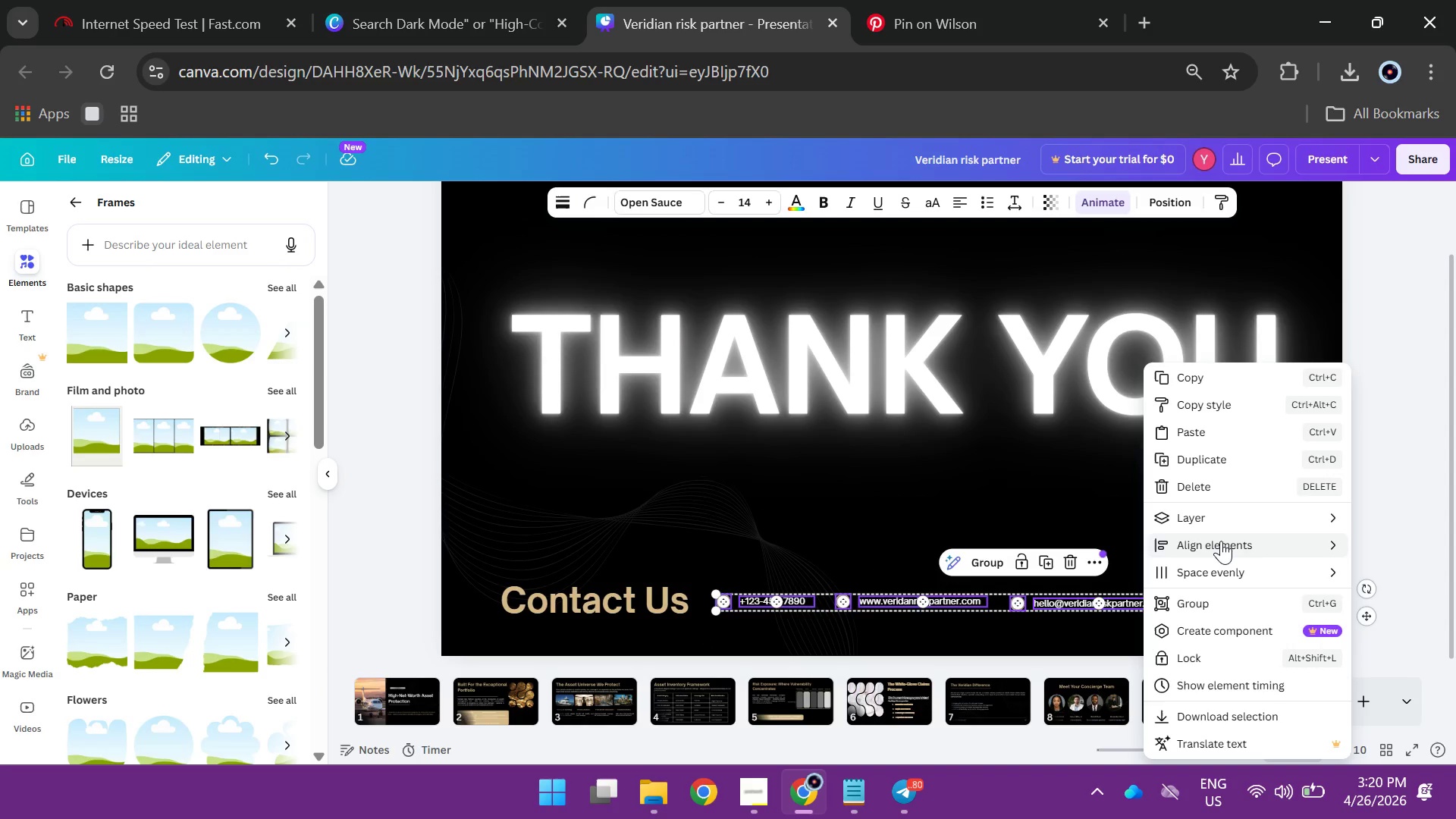 
left_click([1221, 541])
 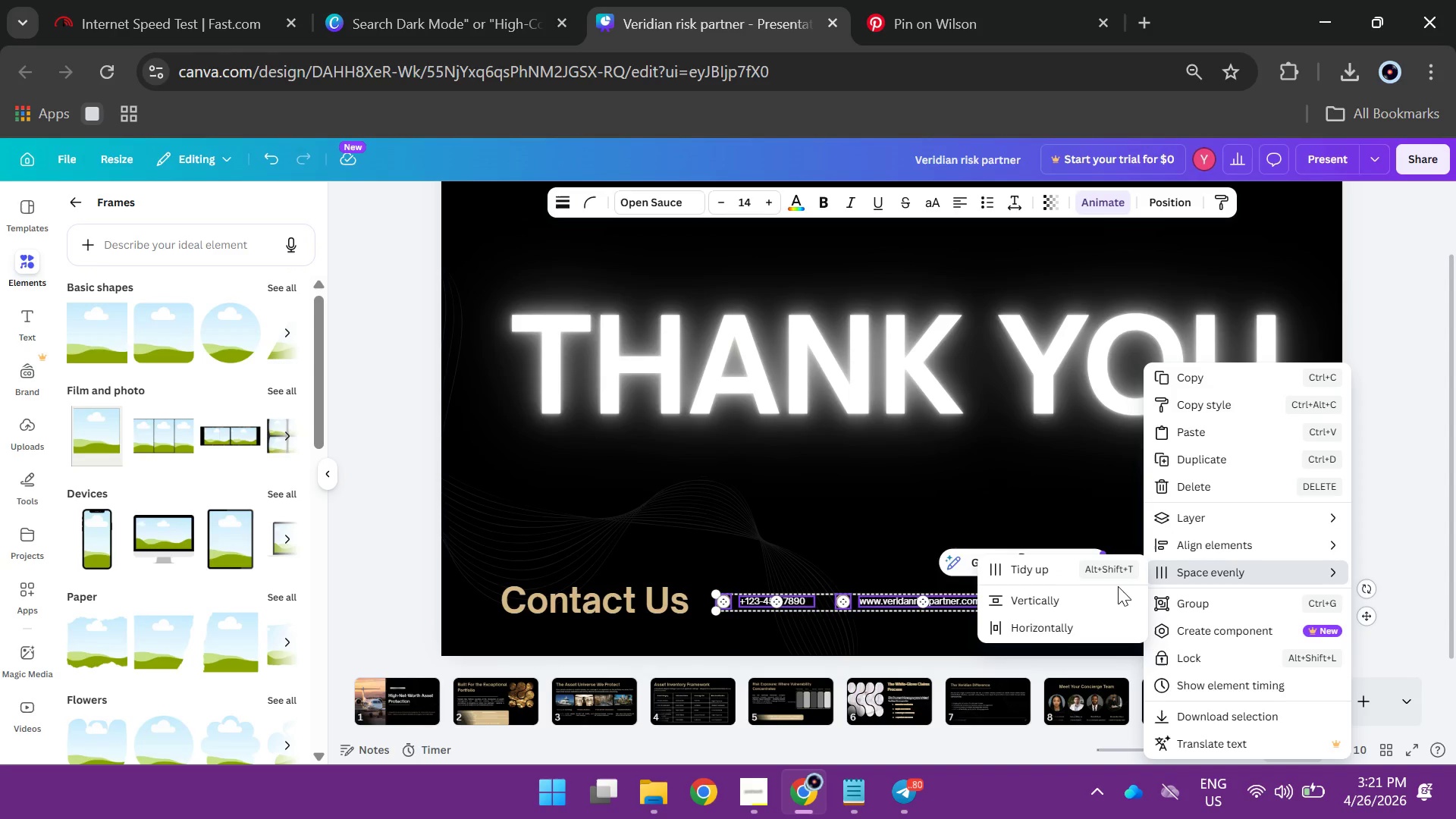 
left_click([1072, 597])
 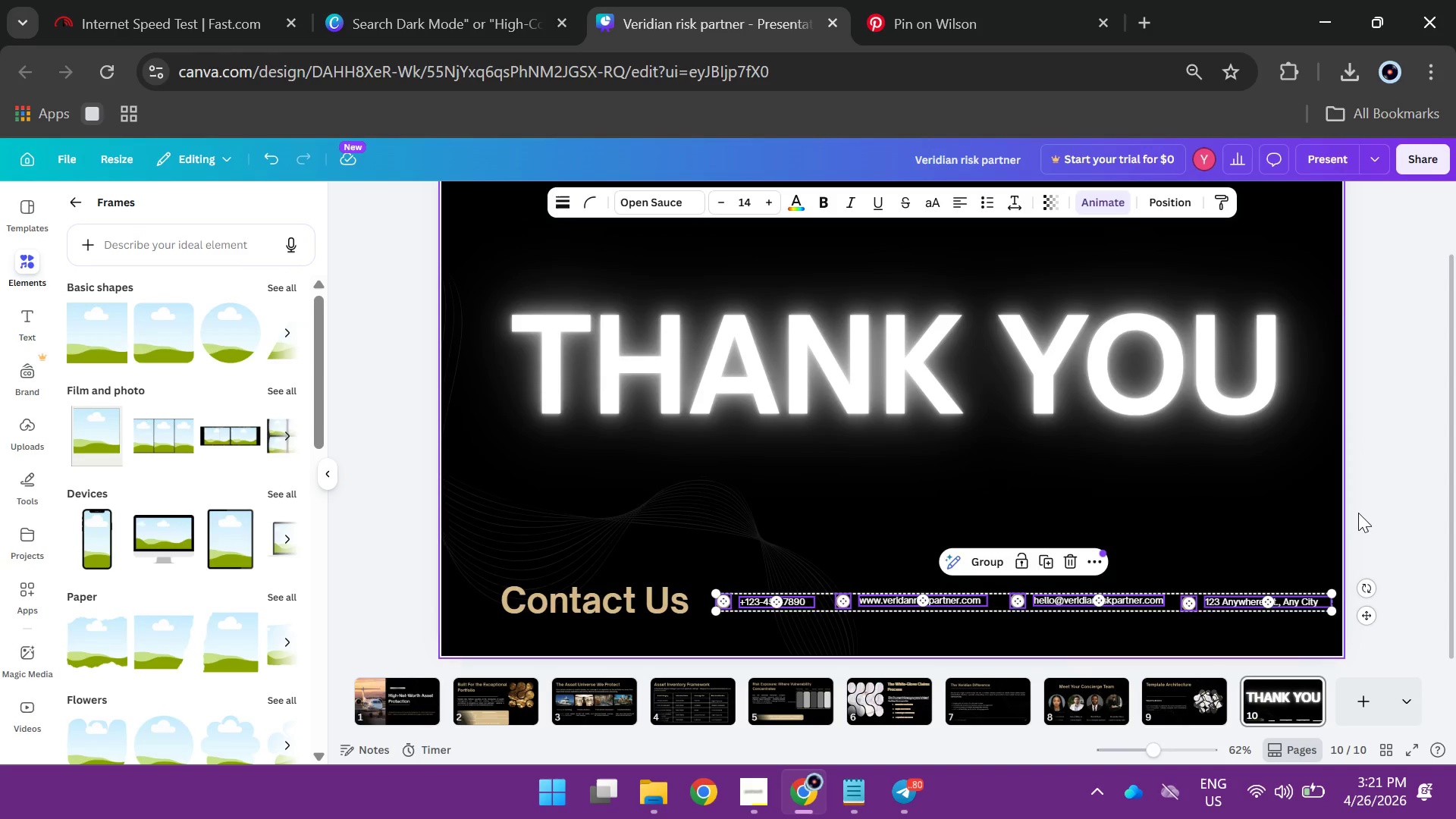 
left_click([1408, 497])
 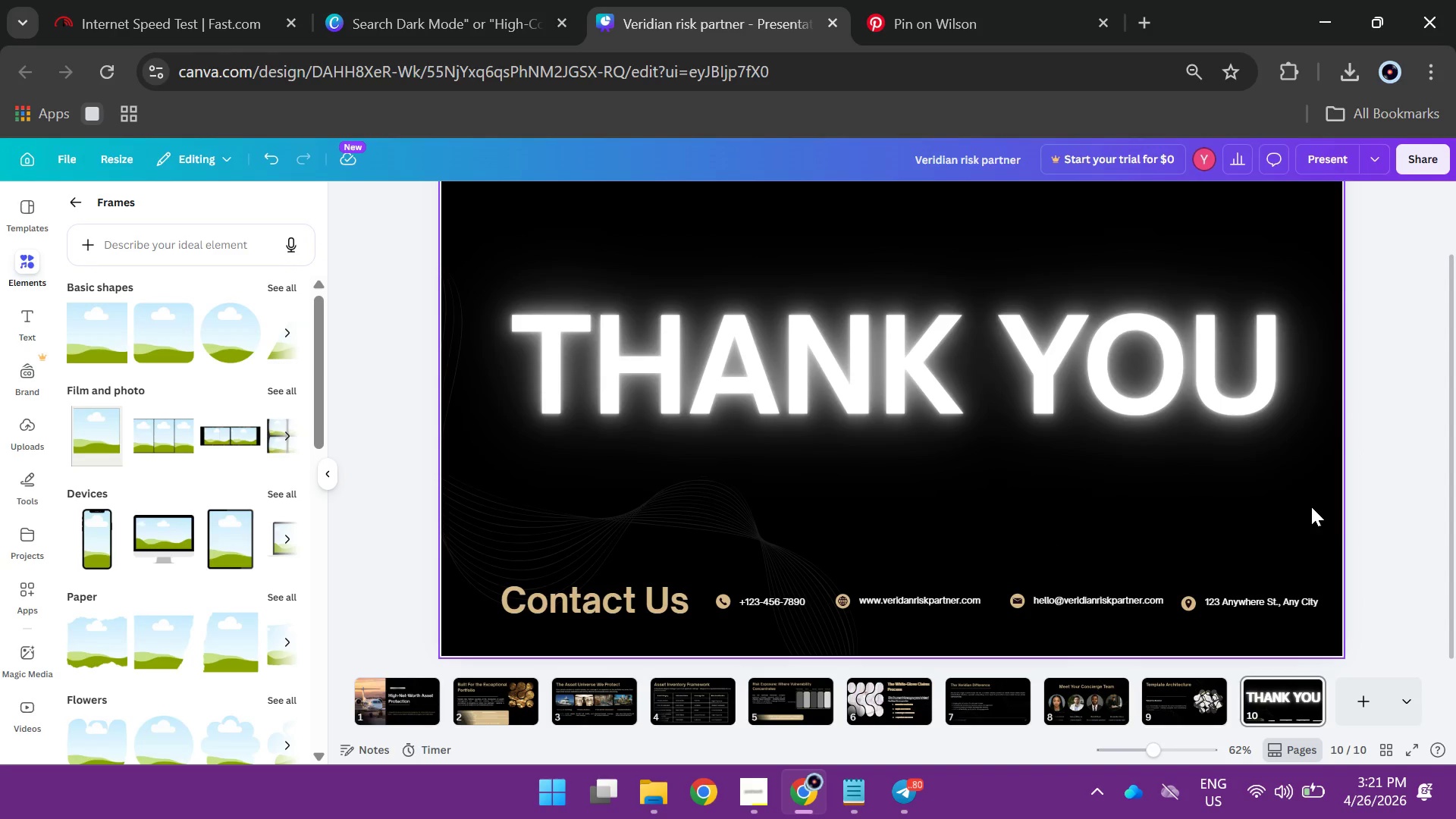 
scroll: coordinate [1311, 507], scroll_direction: none, amount: 0.0
 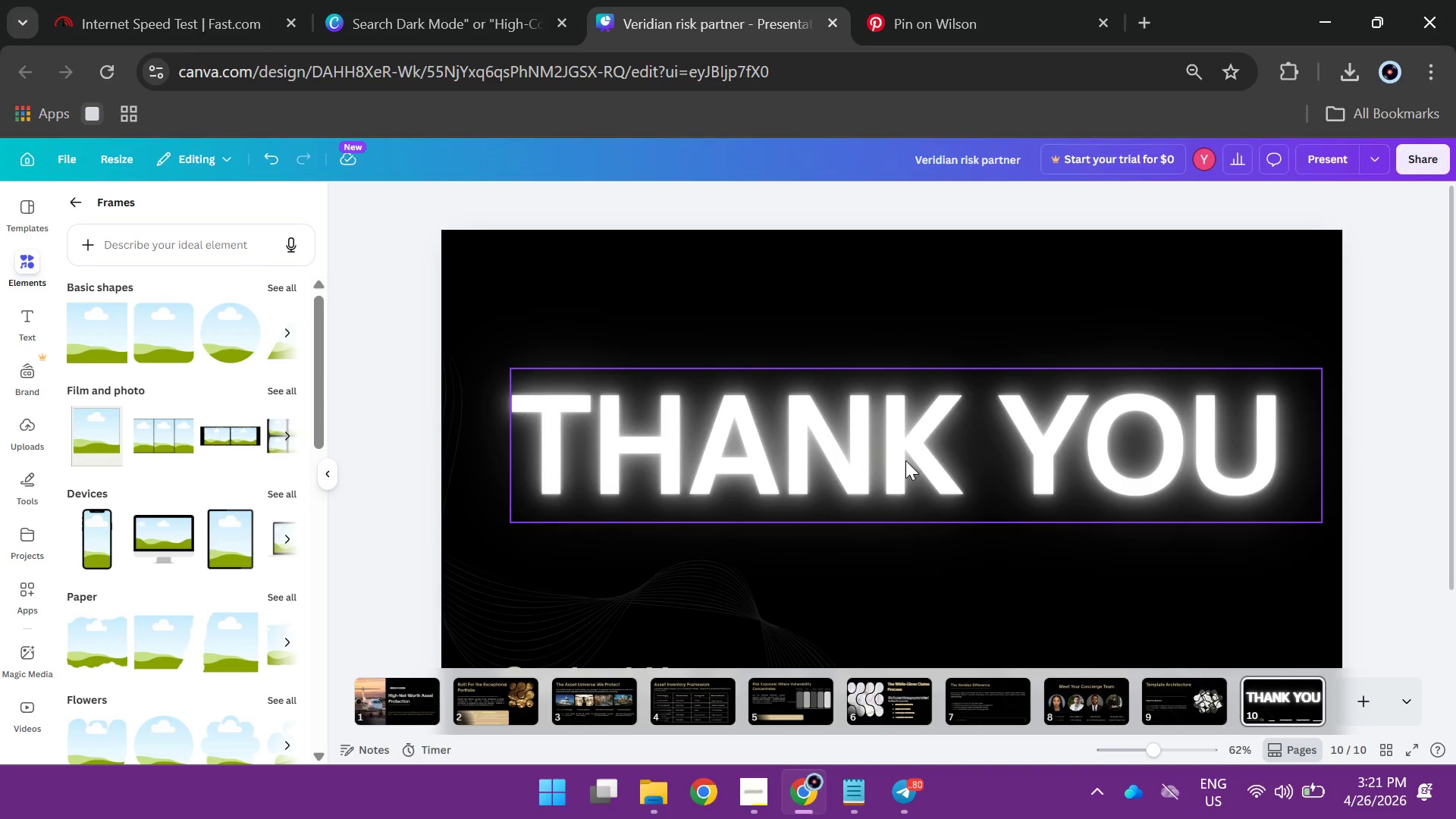 
left_click_drag(start_coordinate=[904, 460], to_coordinate=[901, 497])
 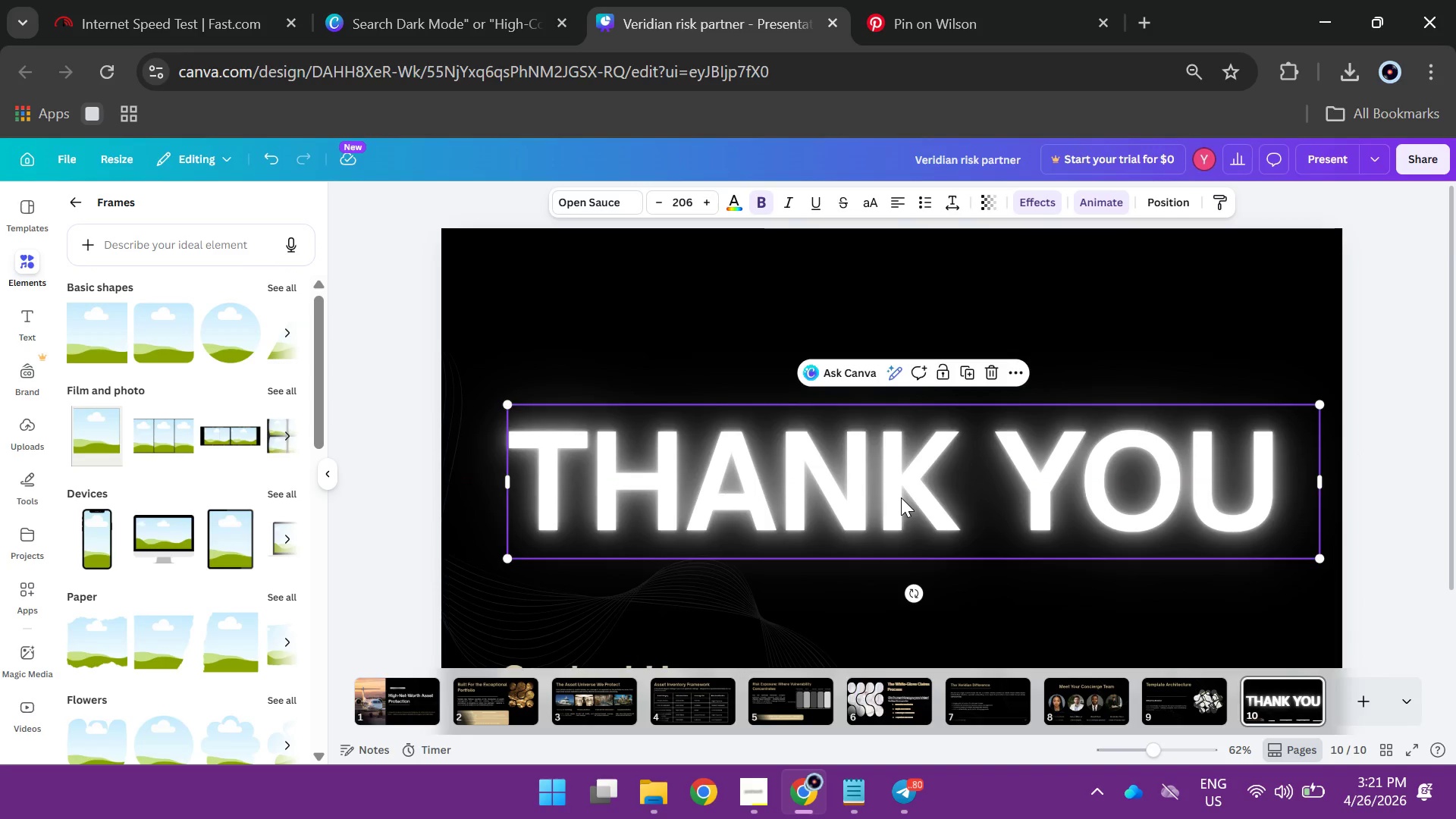 
left_click_drag(start_coordinate=[869, 393], to_coordinate=[858, 391])
 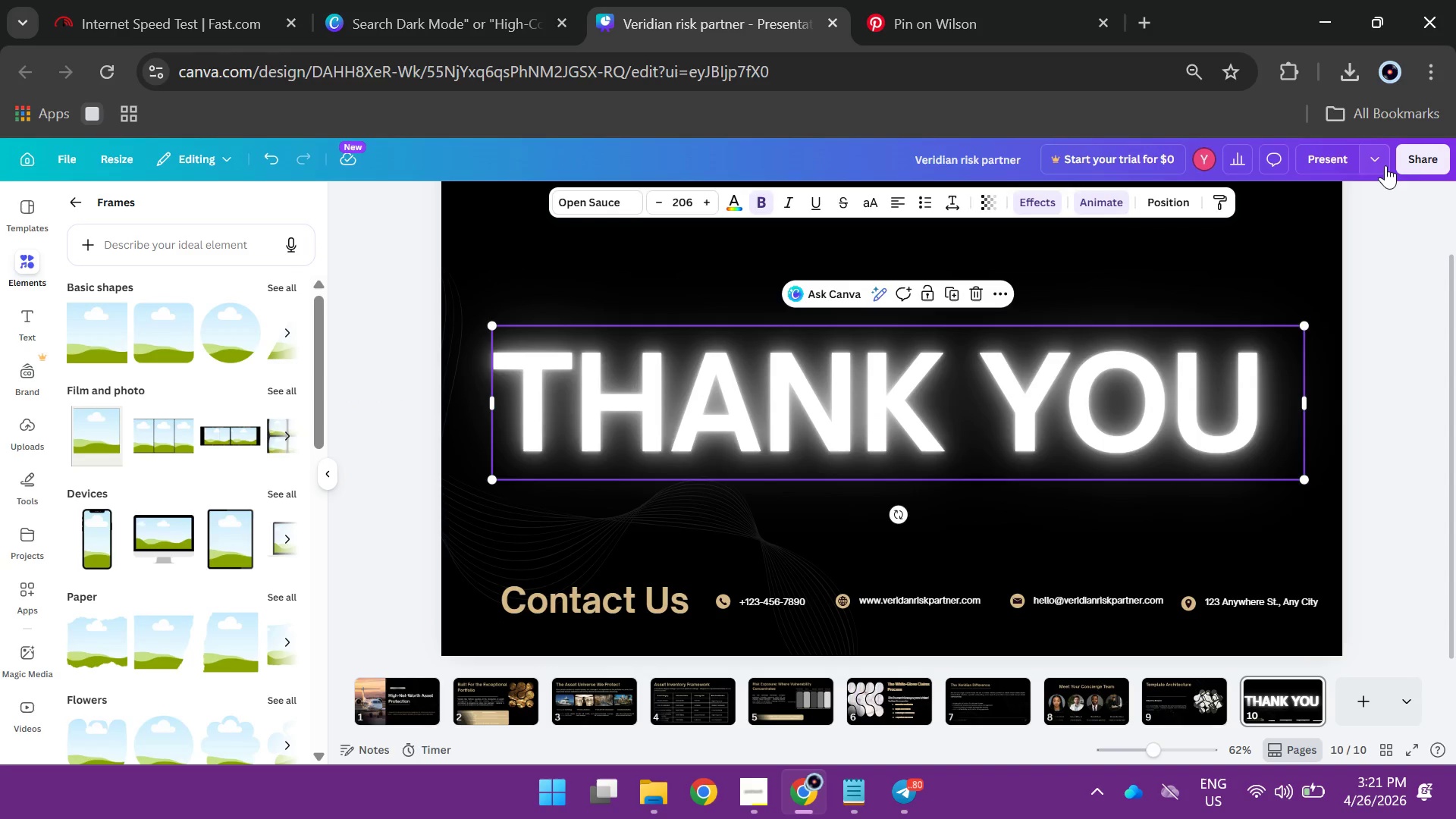 
scroll: coordinate [900, 485], scroll_direction: down, amount: 1.0
 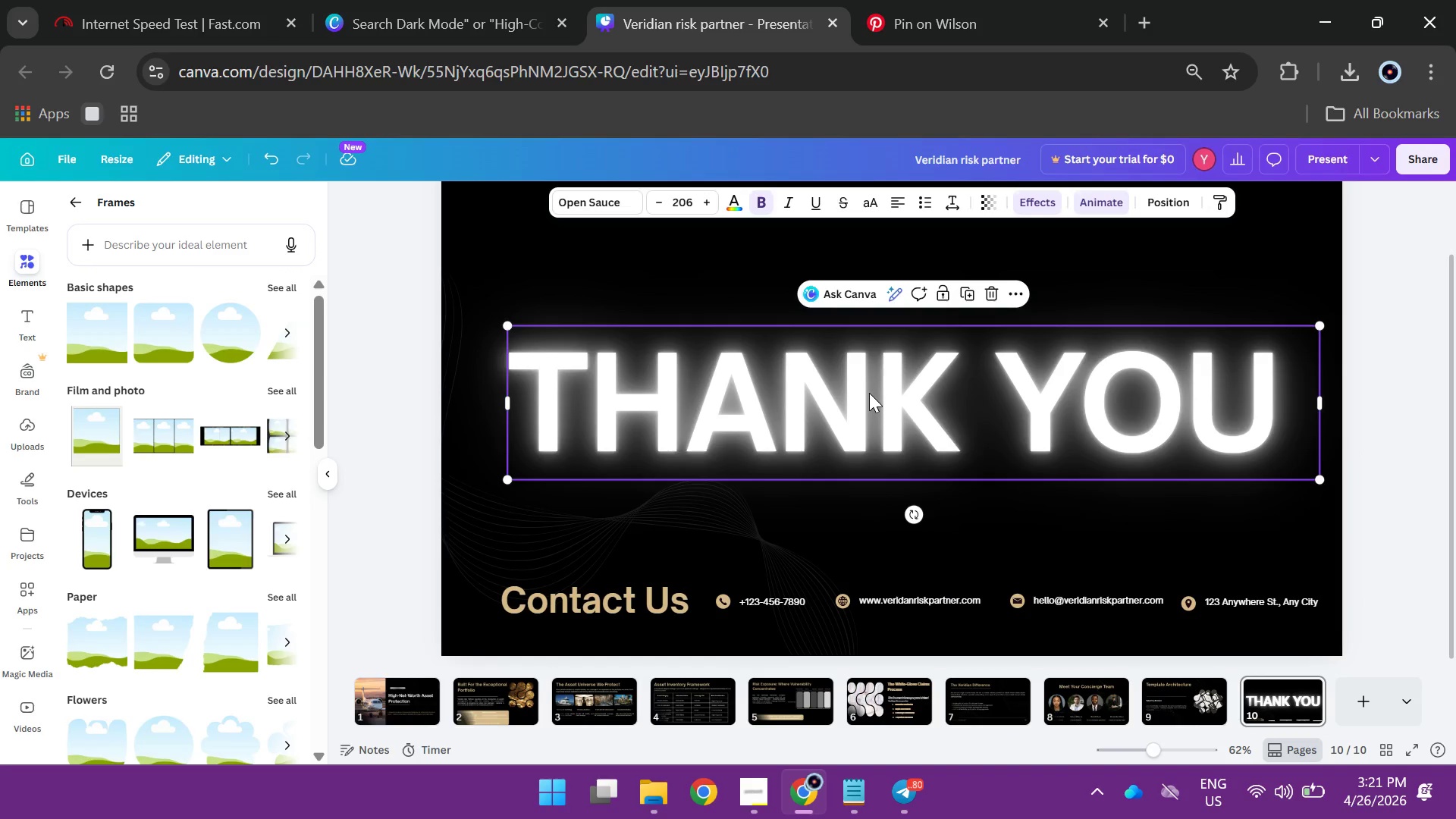 
mouse_move([1404, 175])
 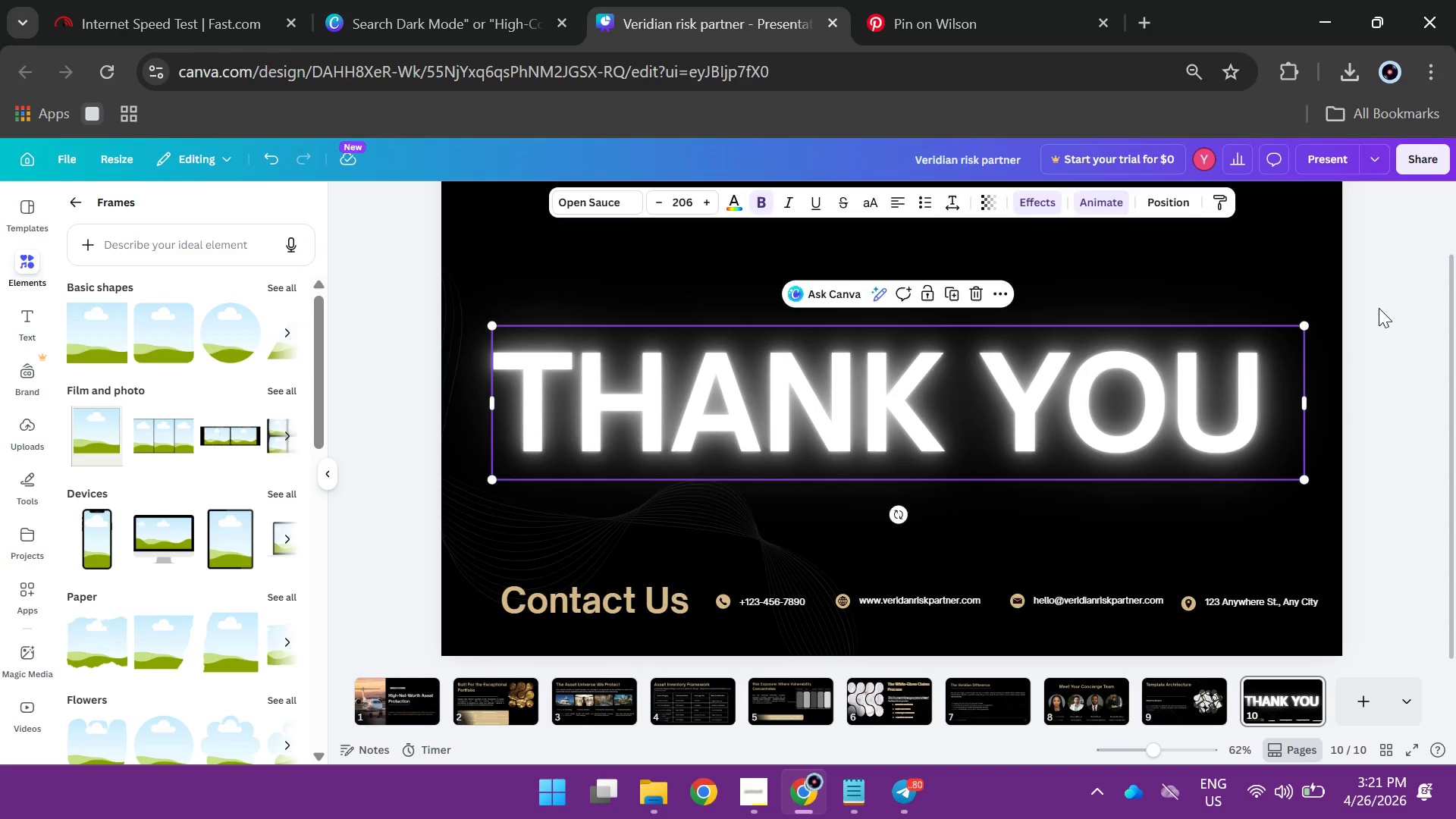 
left_click([1379, 308])
 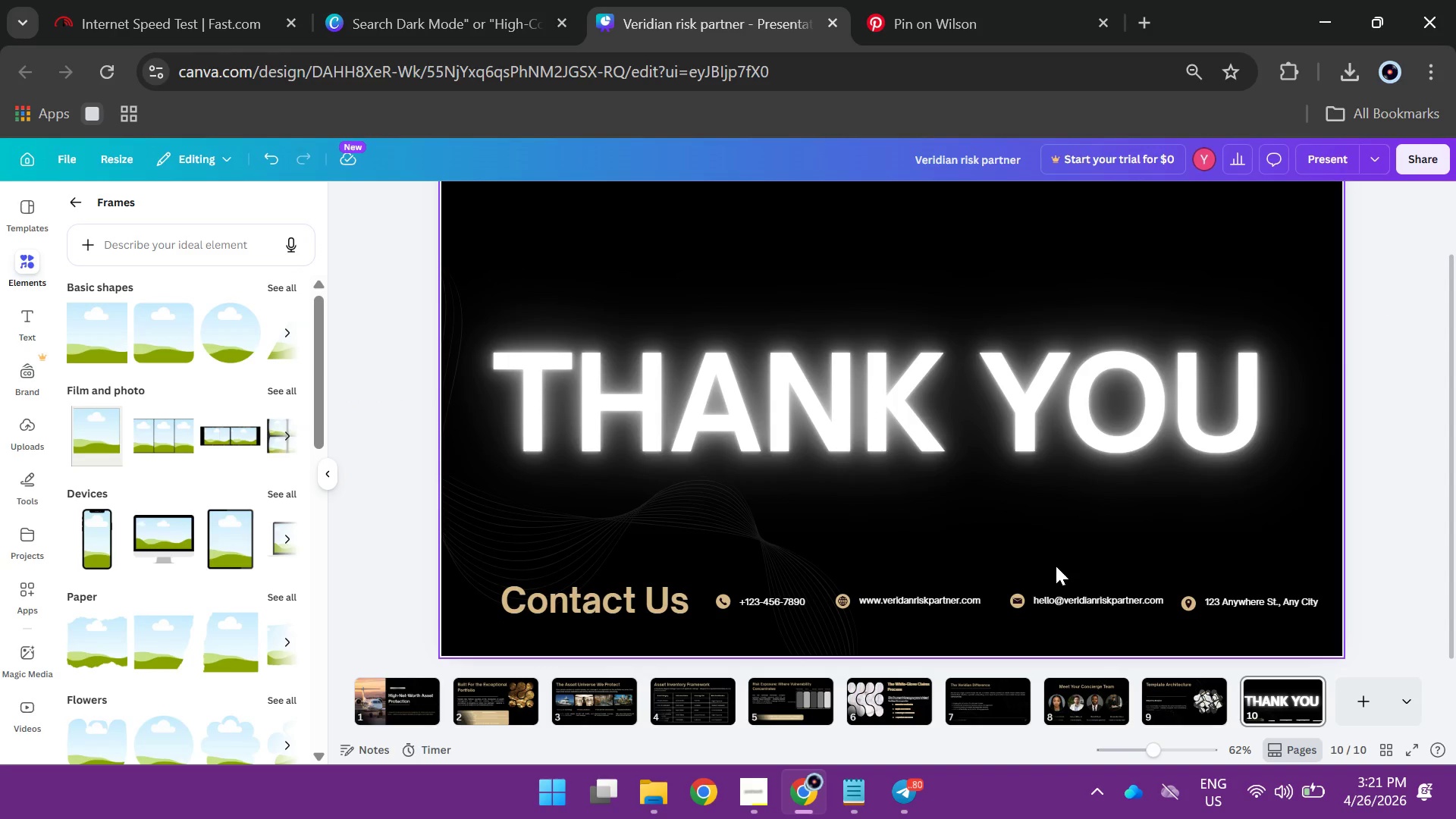 
hold_key(key=ControlLeft, duration=1.17)
scroll: coordinate [1055, 566], scroll_direction: down, amount: 1.0
 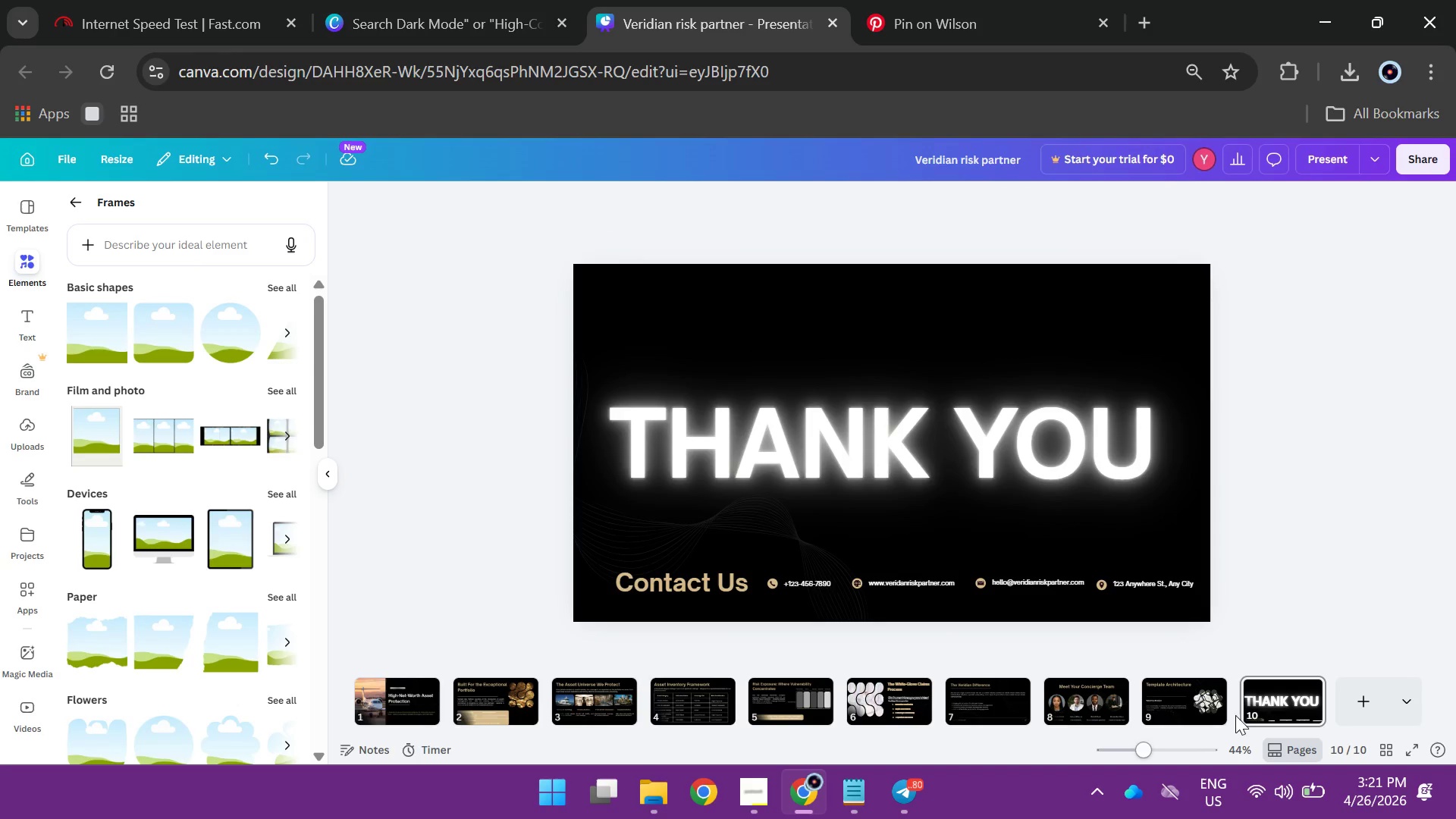 
left_click([1173, 708])
 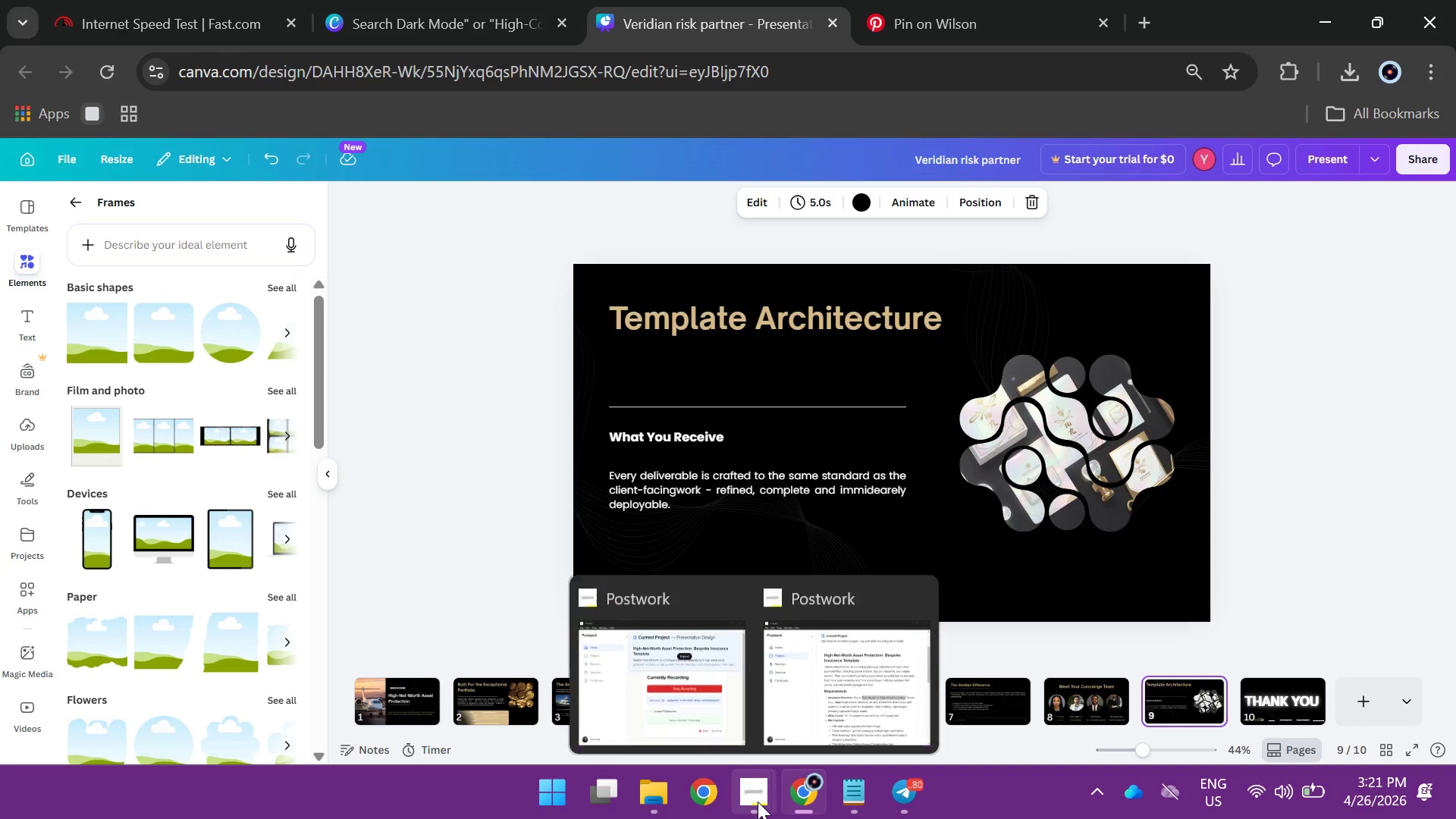 
left_click([718, 713])